 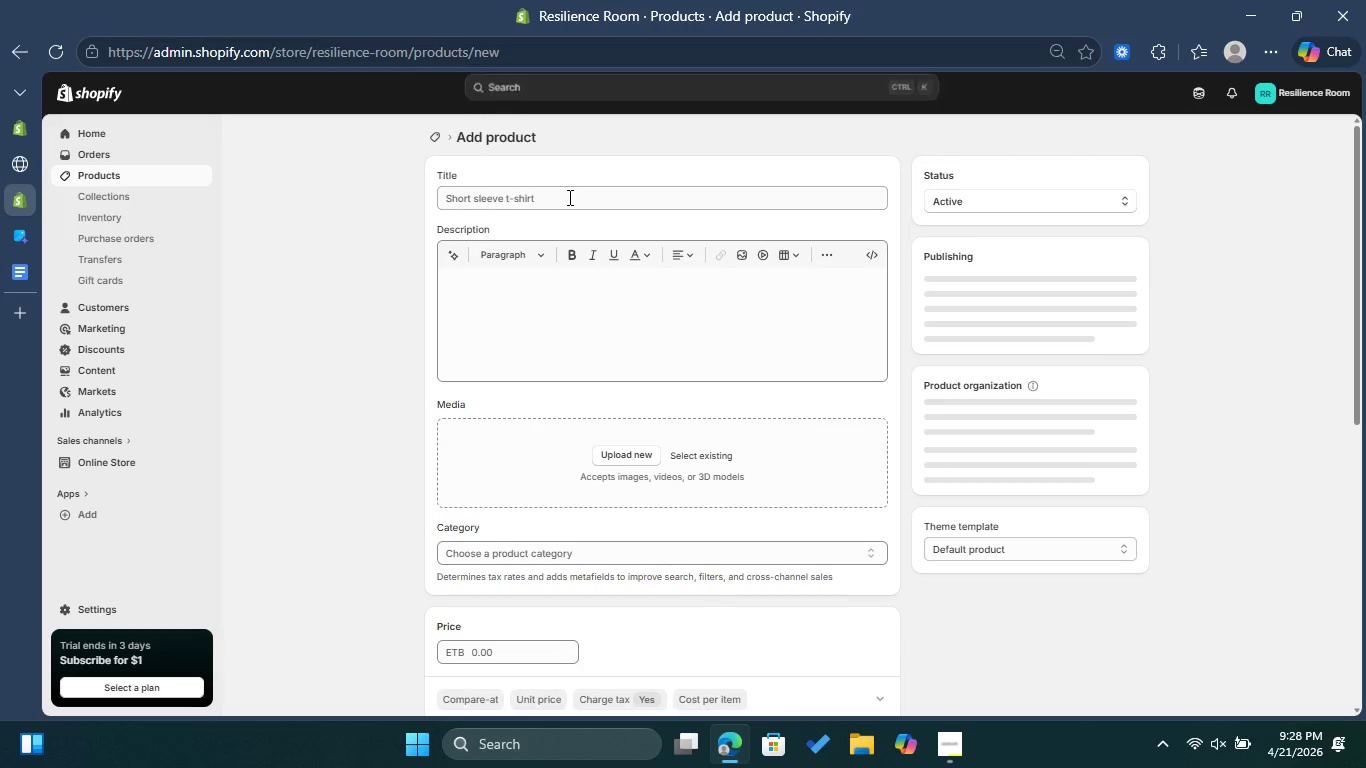 
key(Shift+T)
 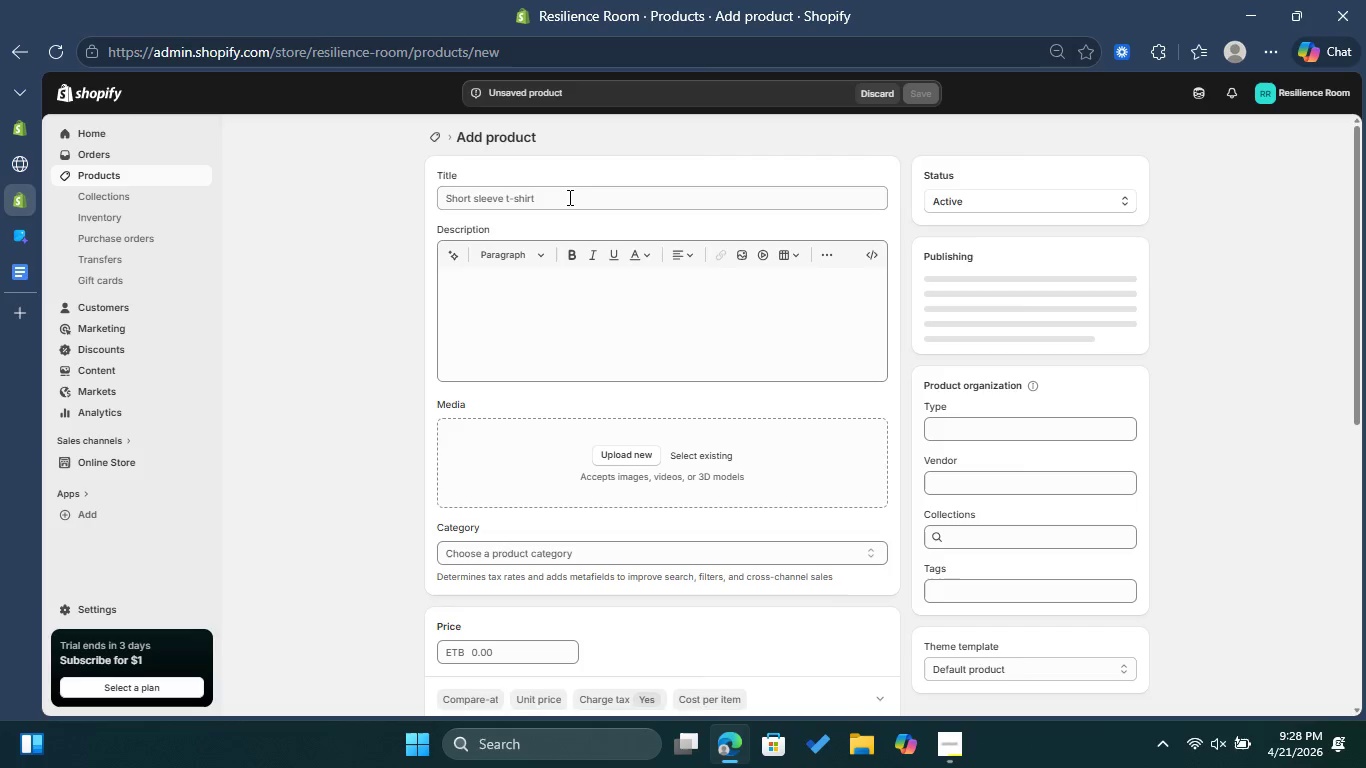 
left_click([568, 197])
 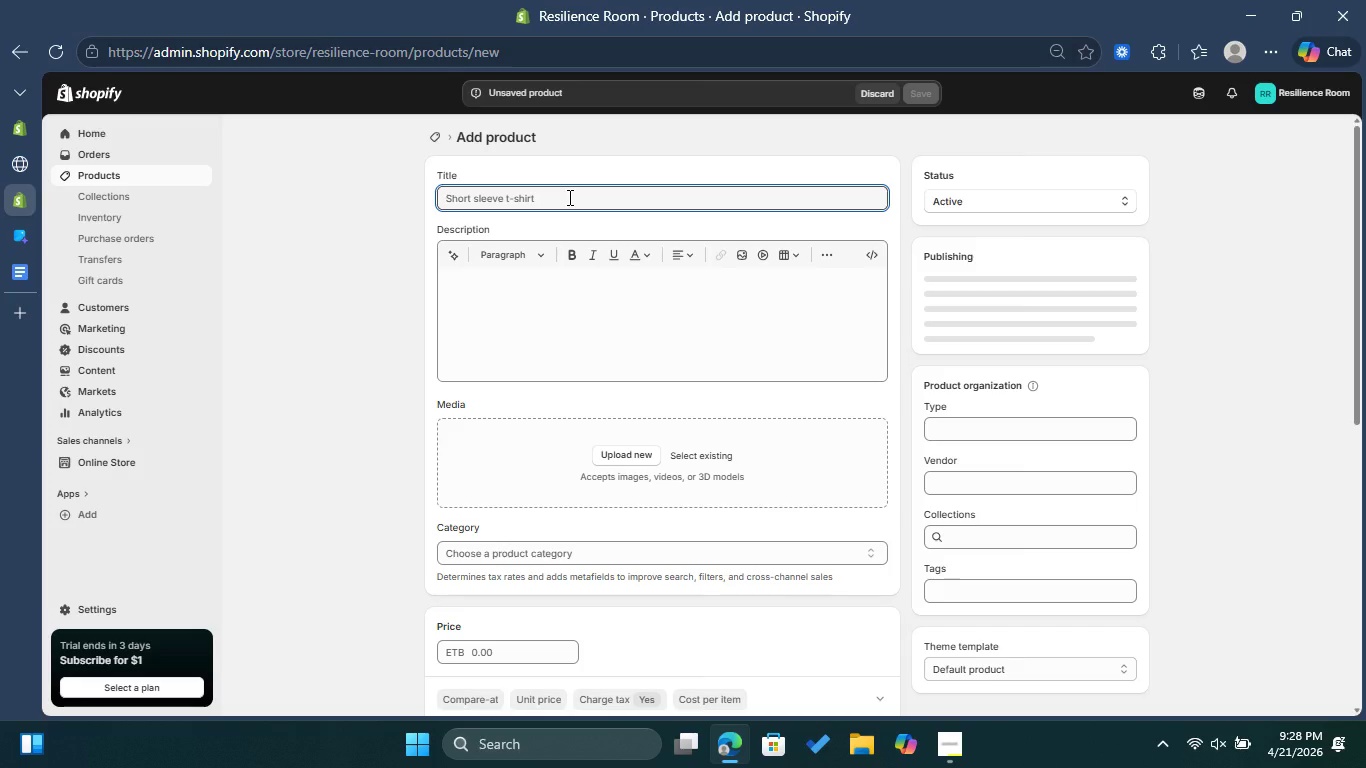 
type(Therapwutic )
 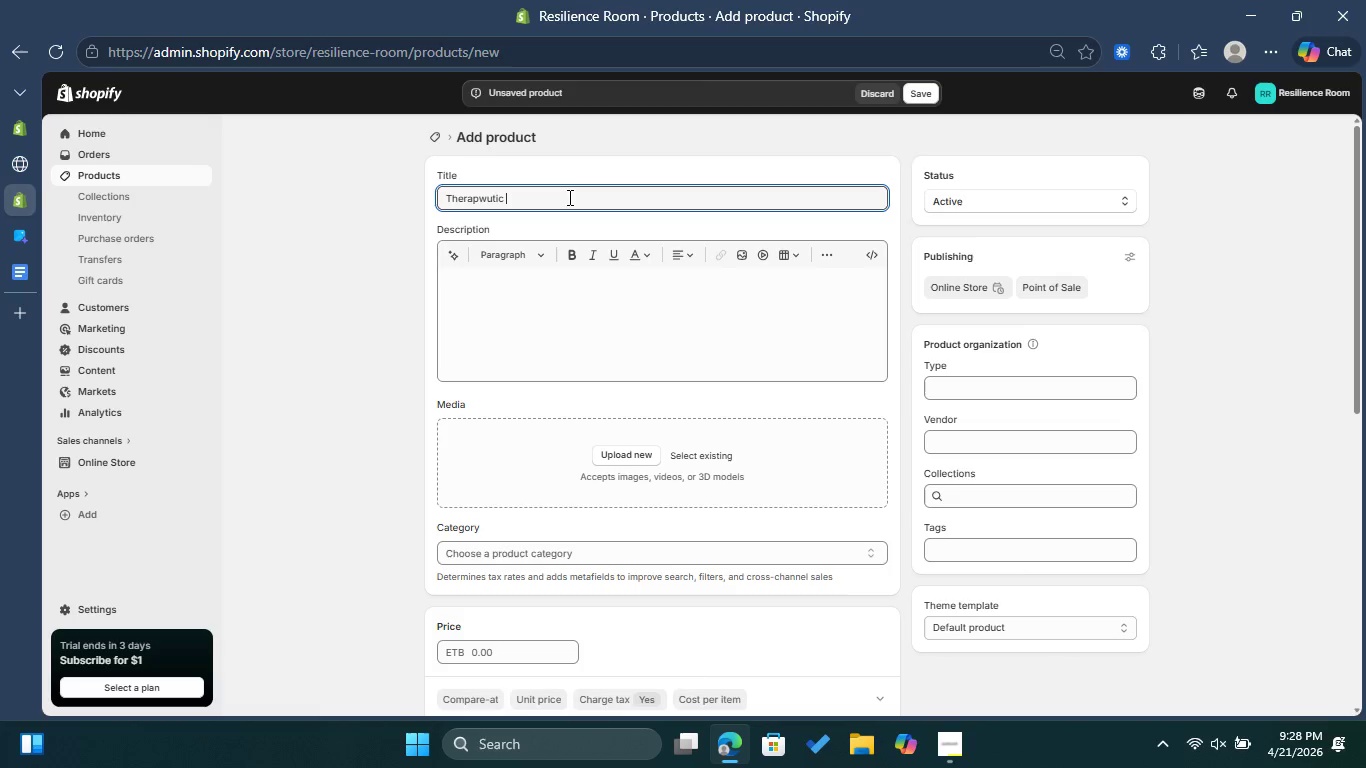 
mouse_move([502, 228])
 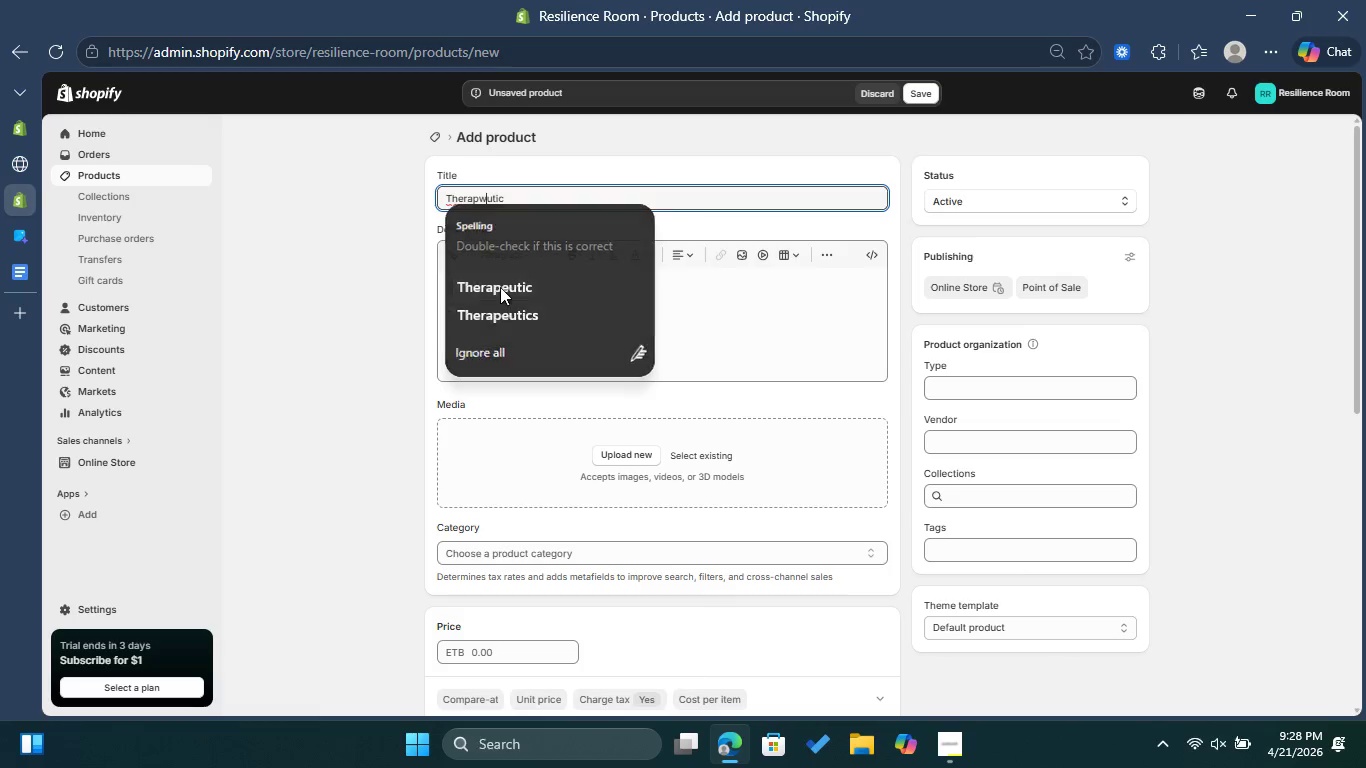 
left_click([500, 287])
 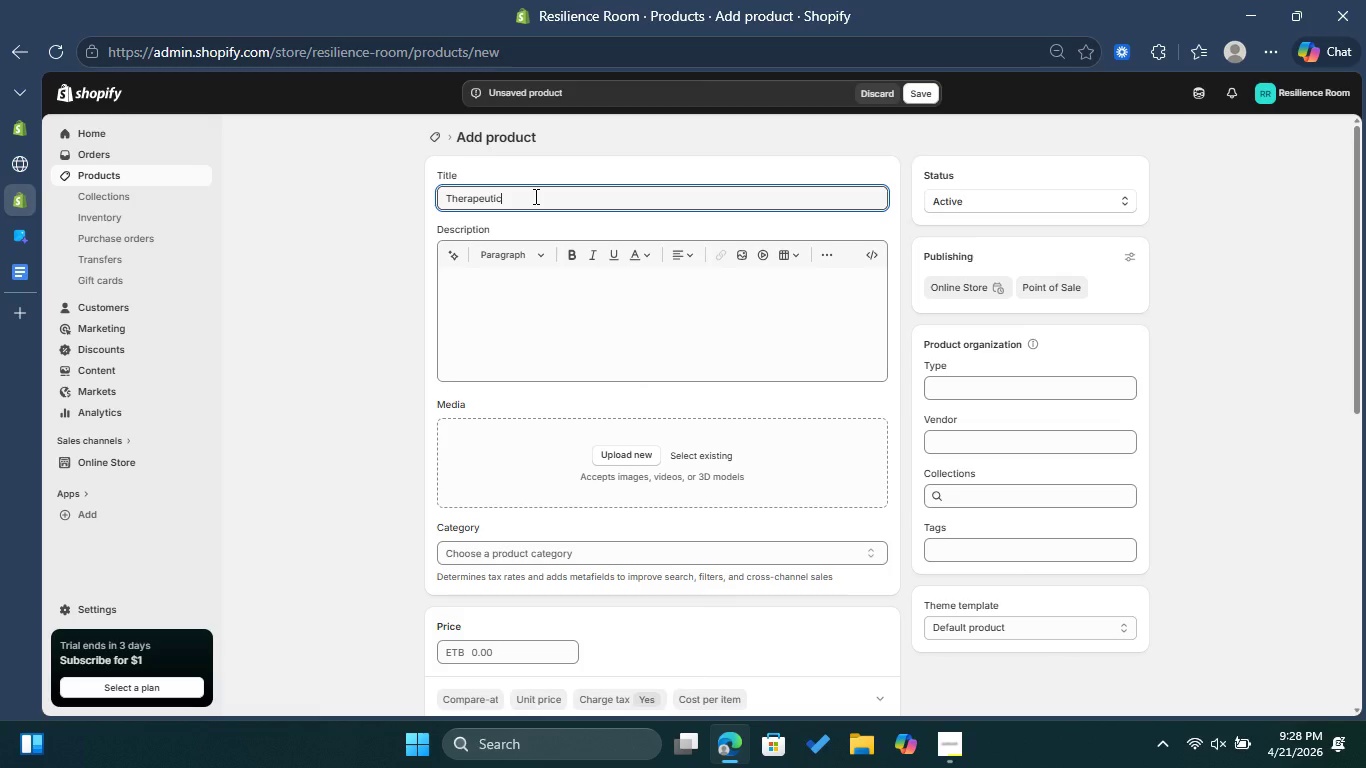 
type( Sensory Fidget Set )
 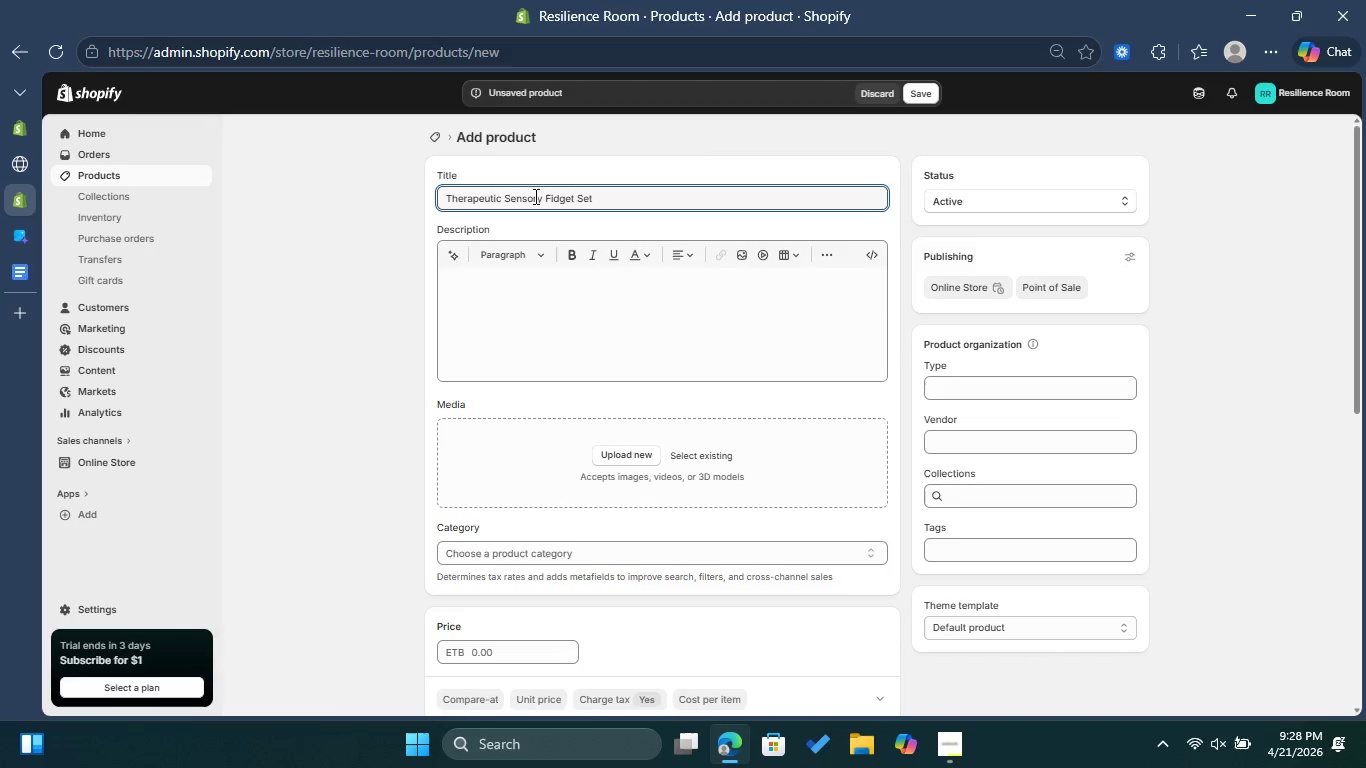 
type( Focus & )
 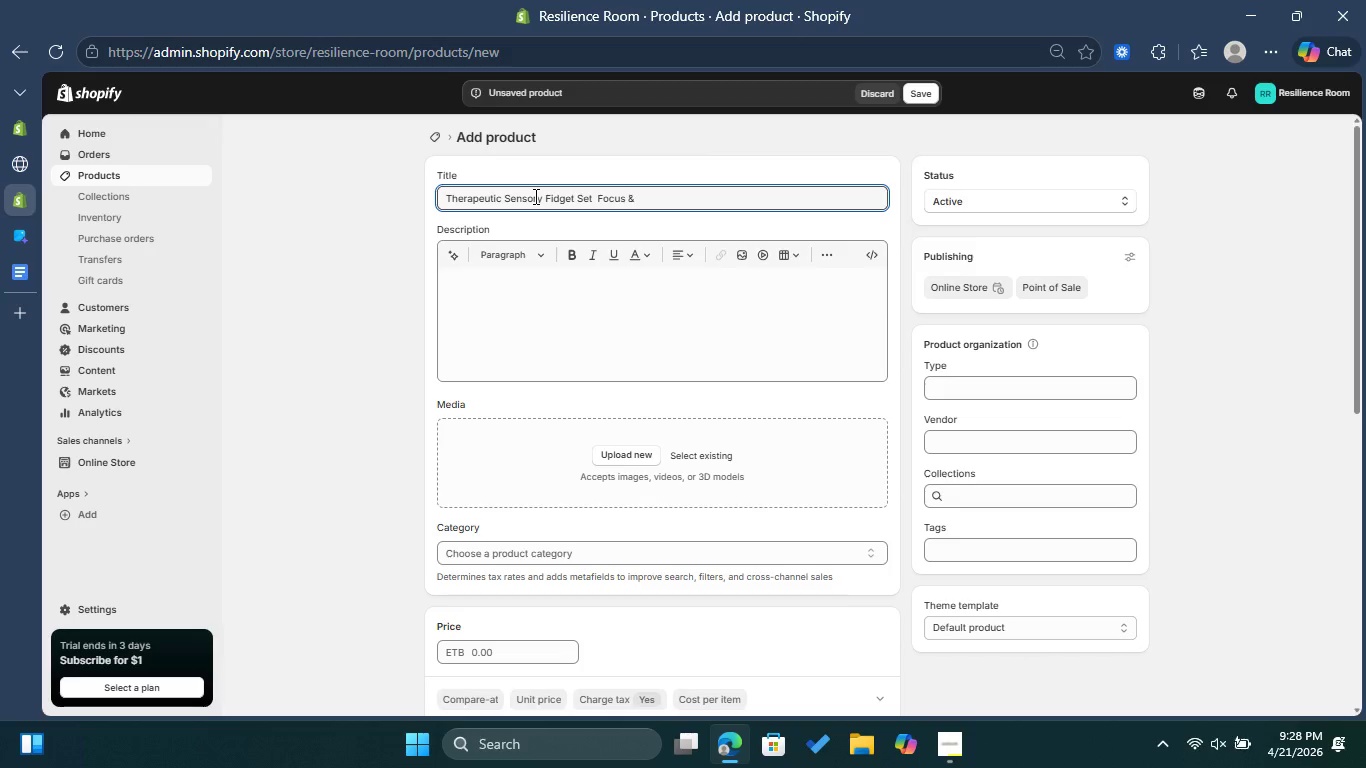 
type(Anxiety Relief Tools )
 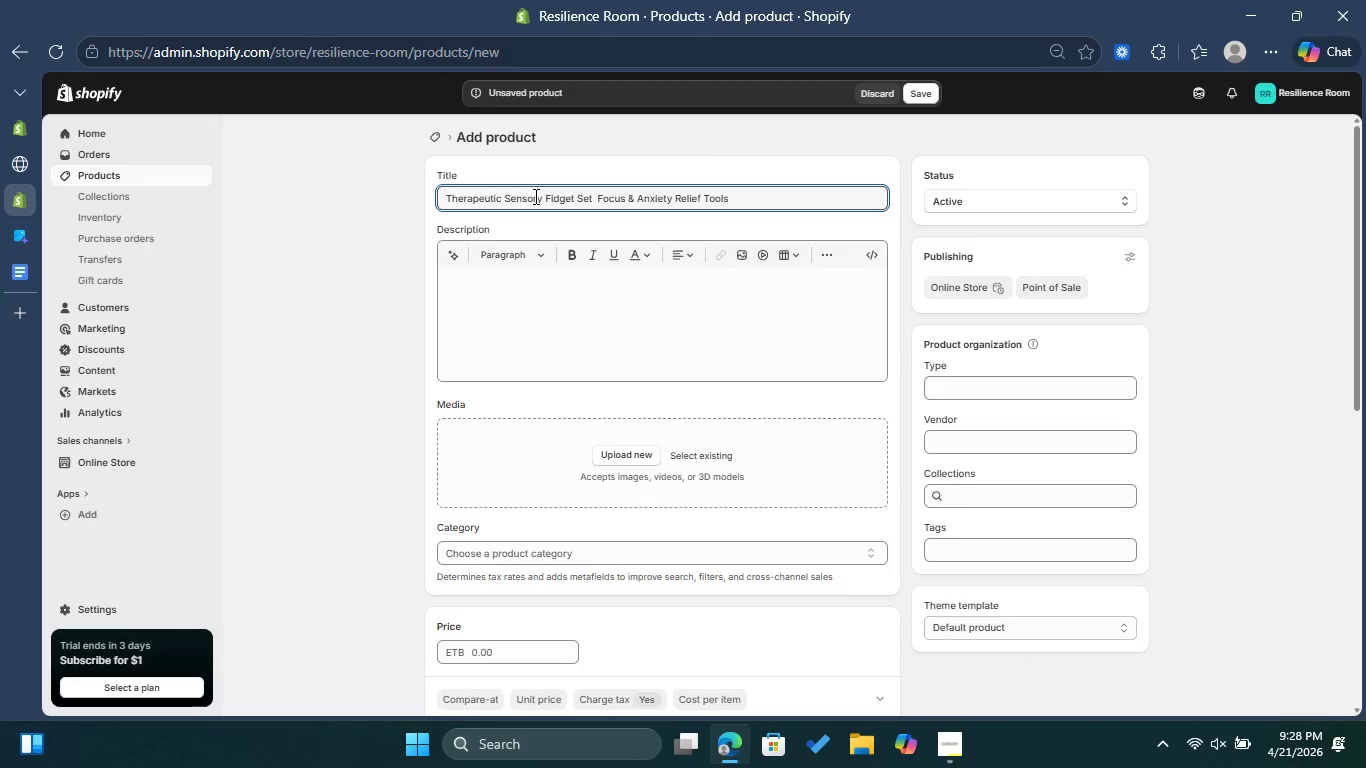 
left_click([509, 281])
 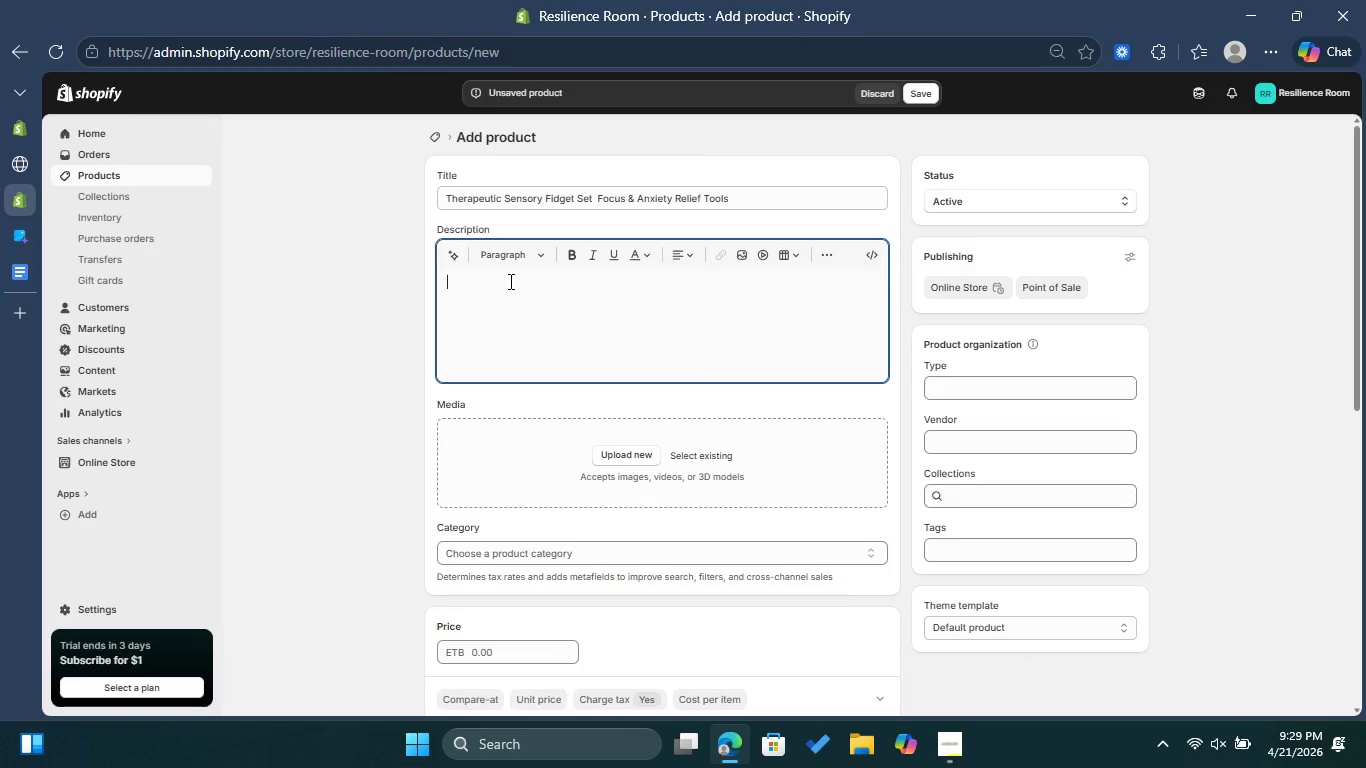 
wait(7.42)
 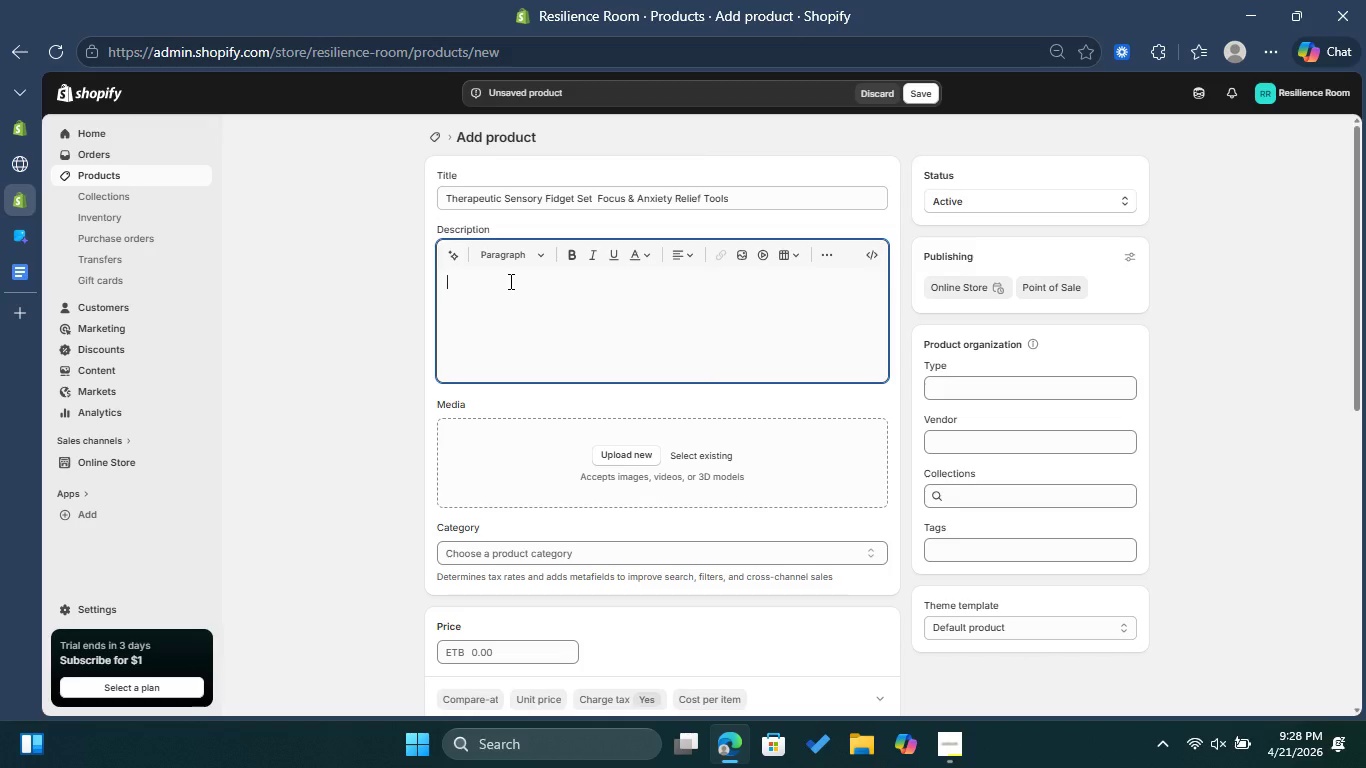 
left_click([528, 247])
 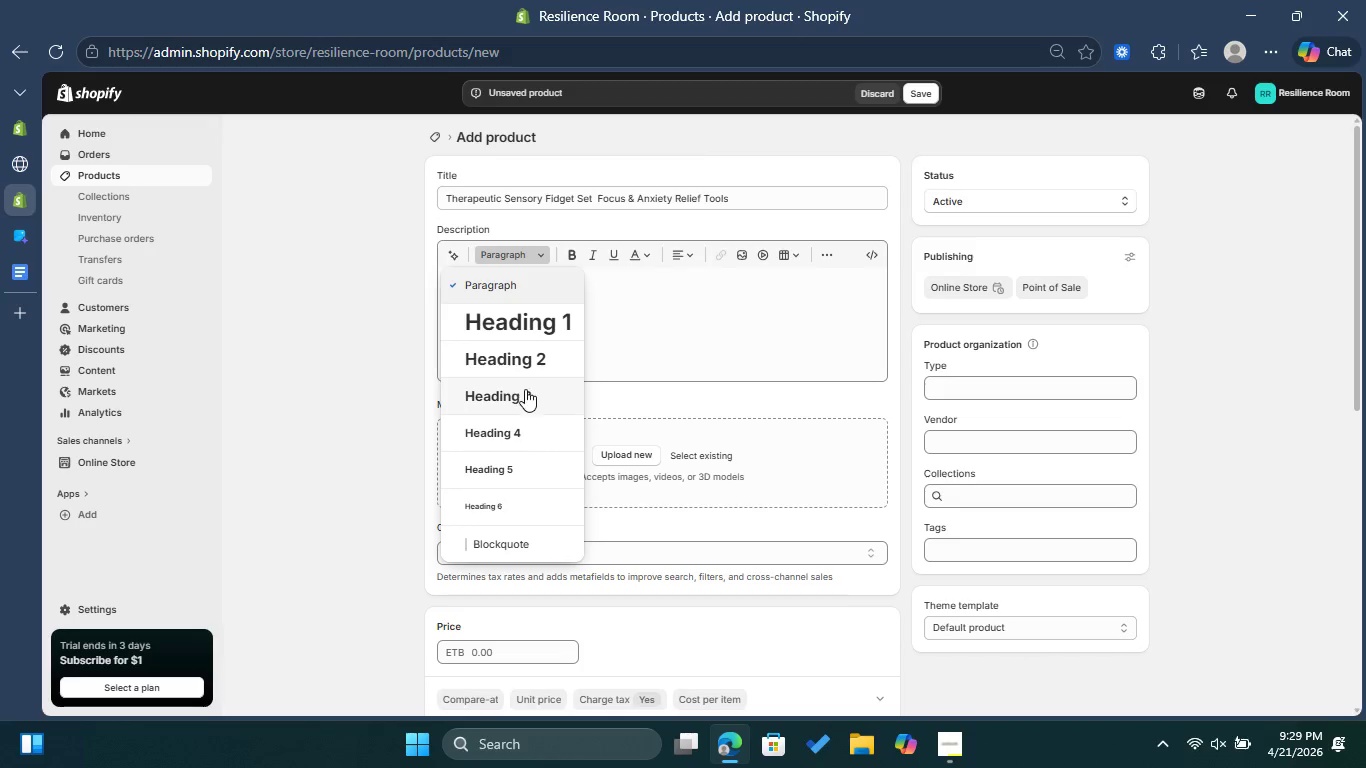 
left_click([524, 400])
 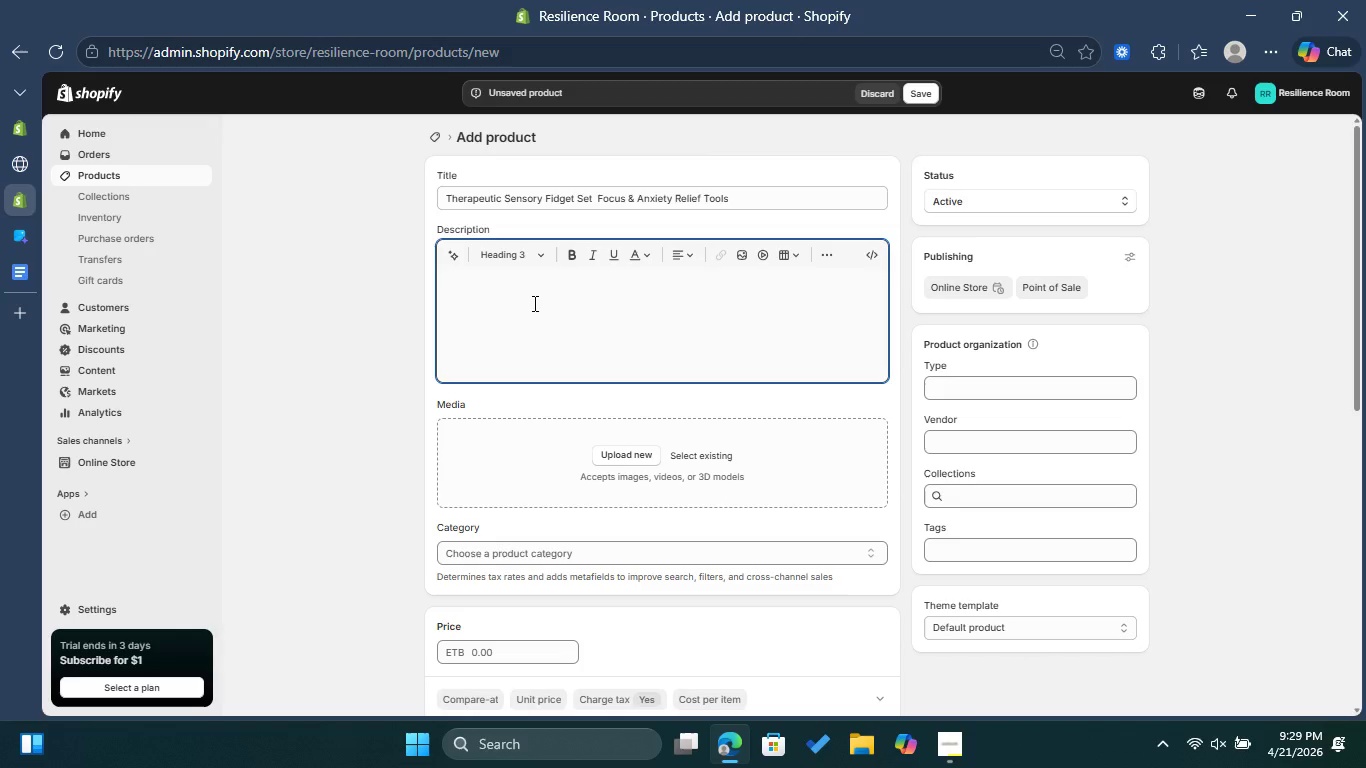 
type(Clinical Overview )
 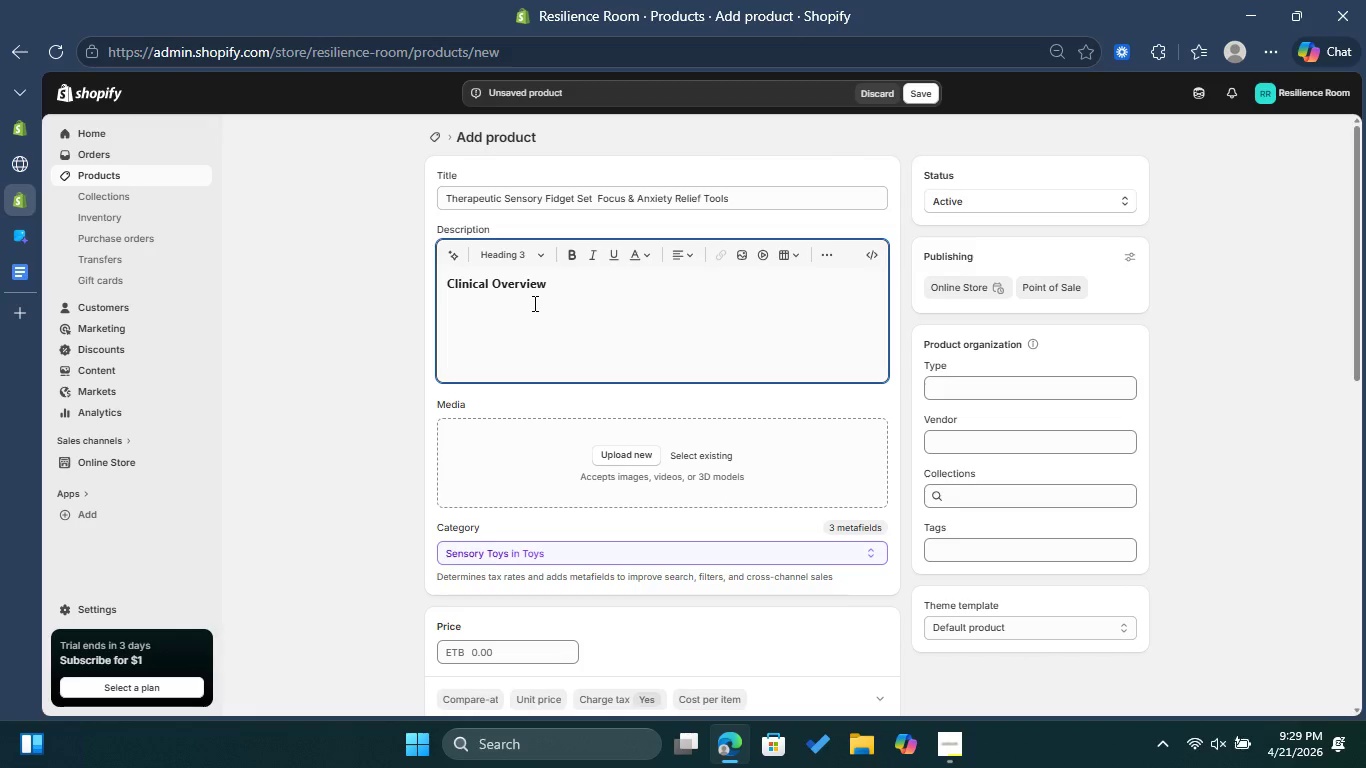 
key(Enter)
 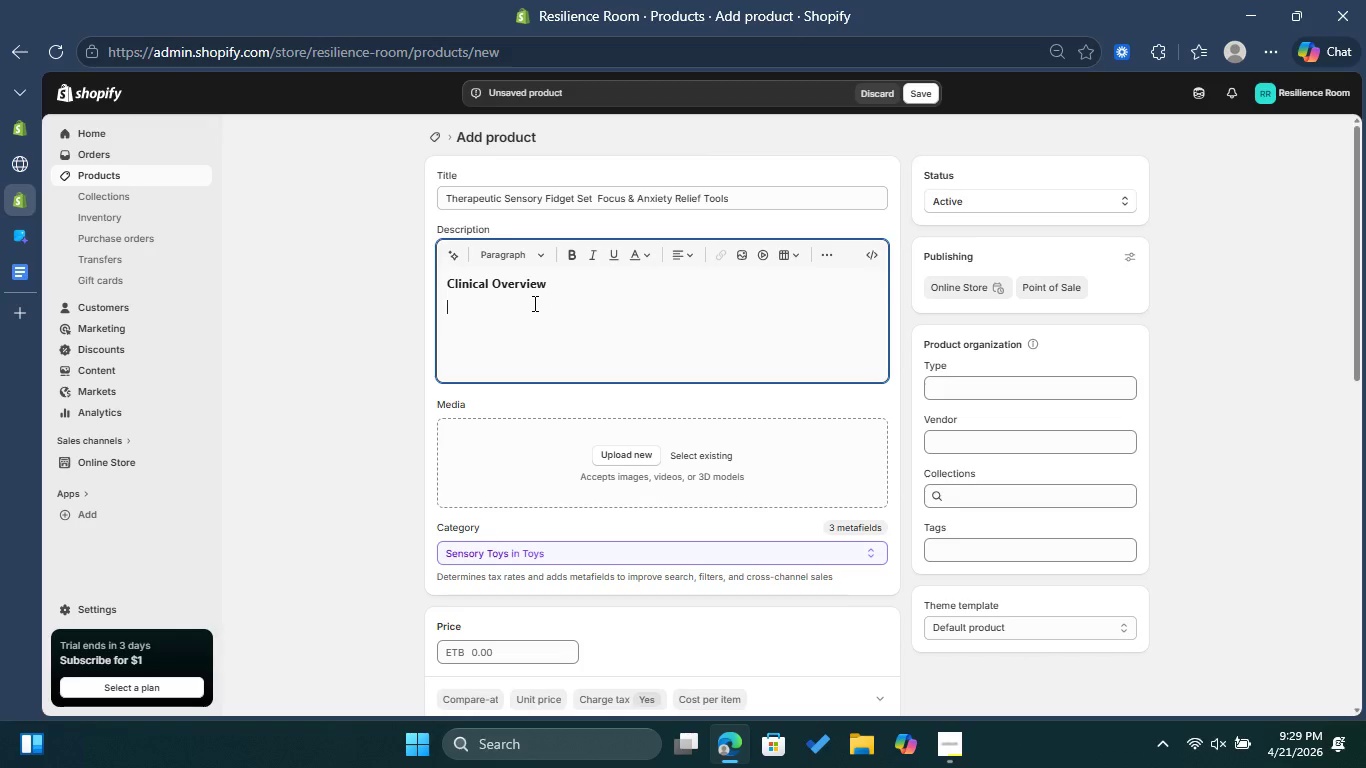 
type(The sensory fidget )
 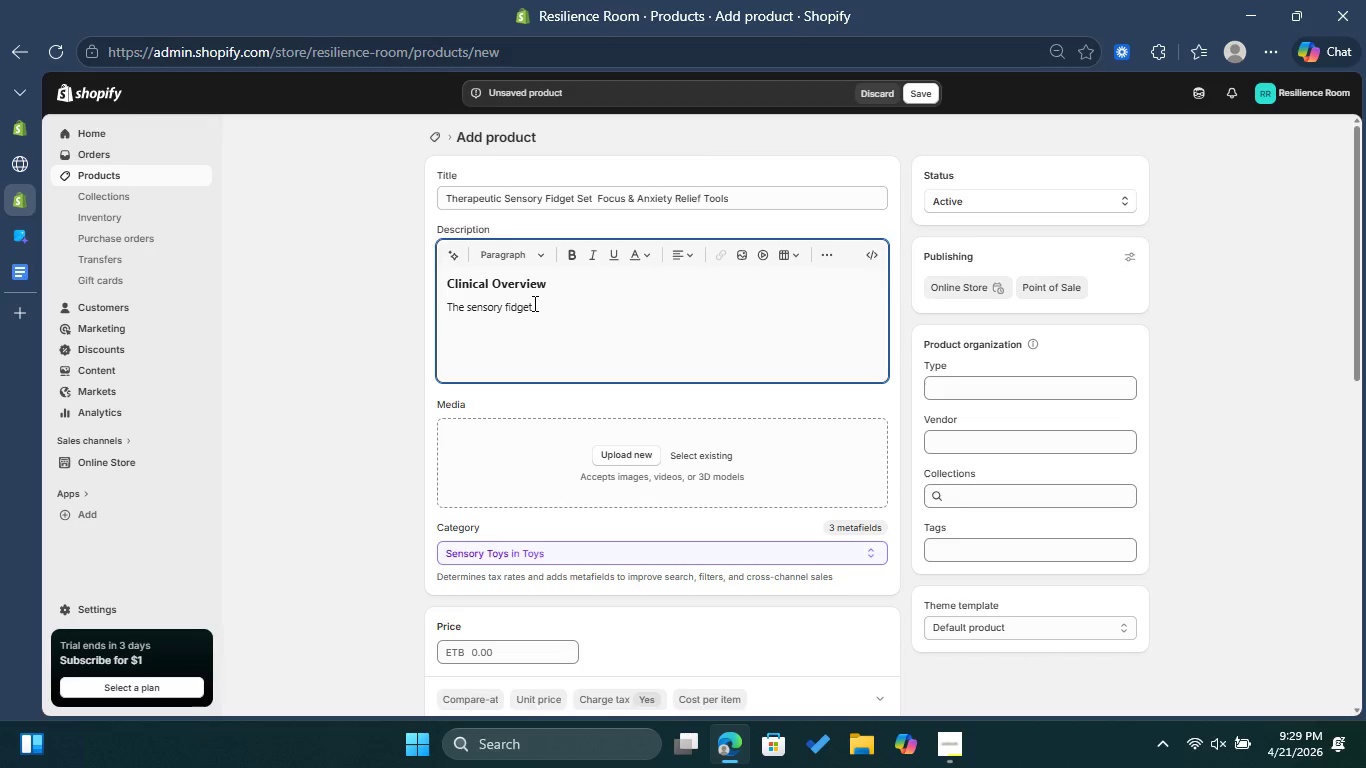 
type(set includes a )
 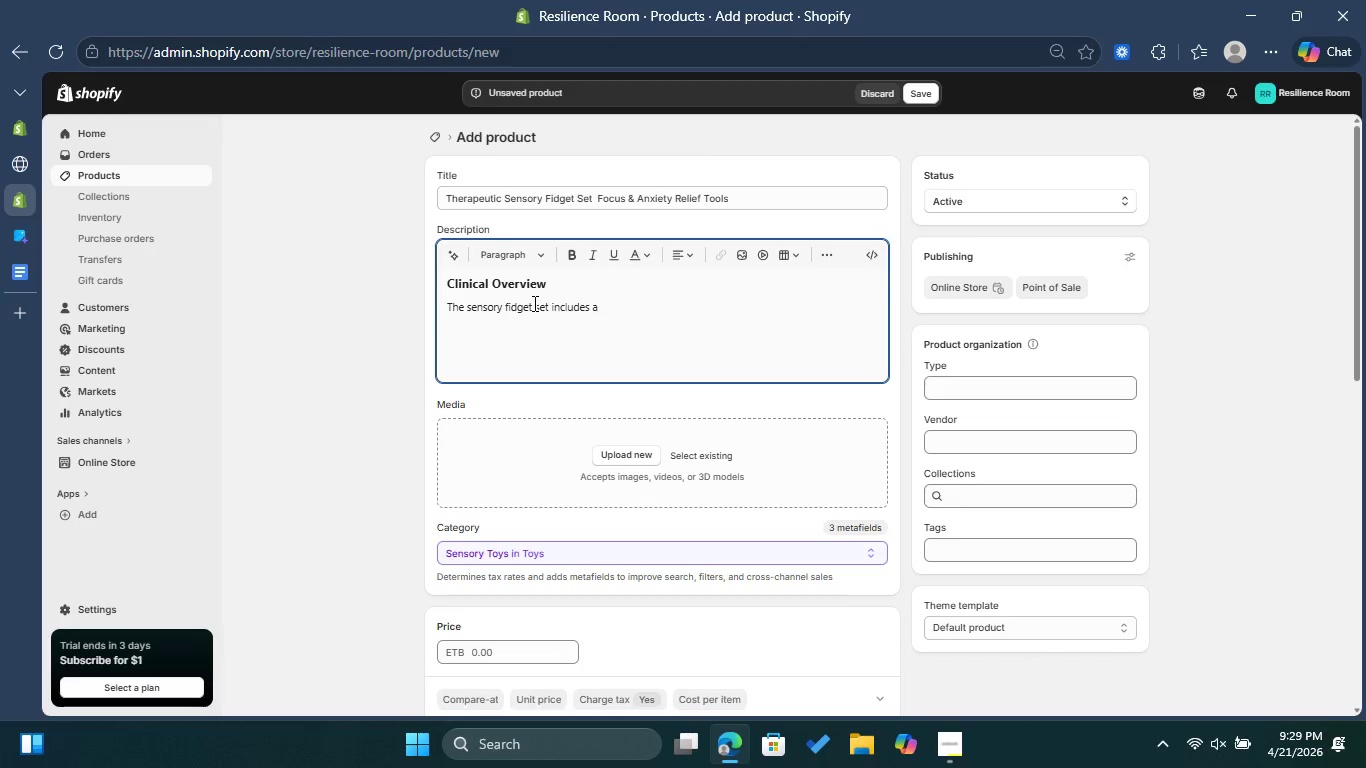 
type(range of tictile tools designed )
 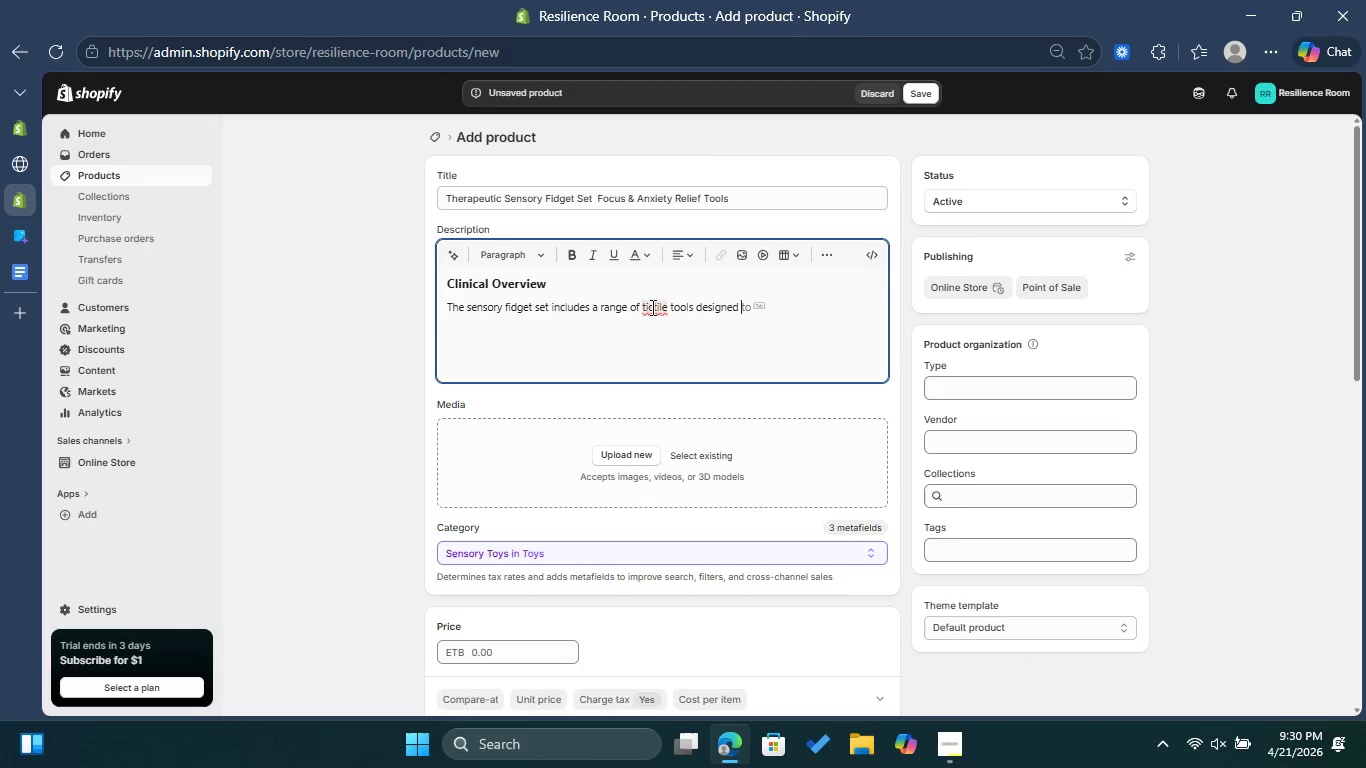 
left_click([658, 304])
 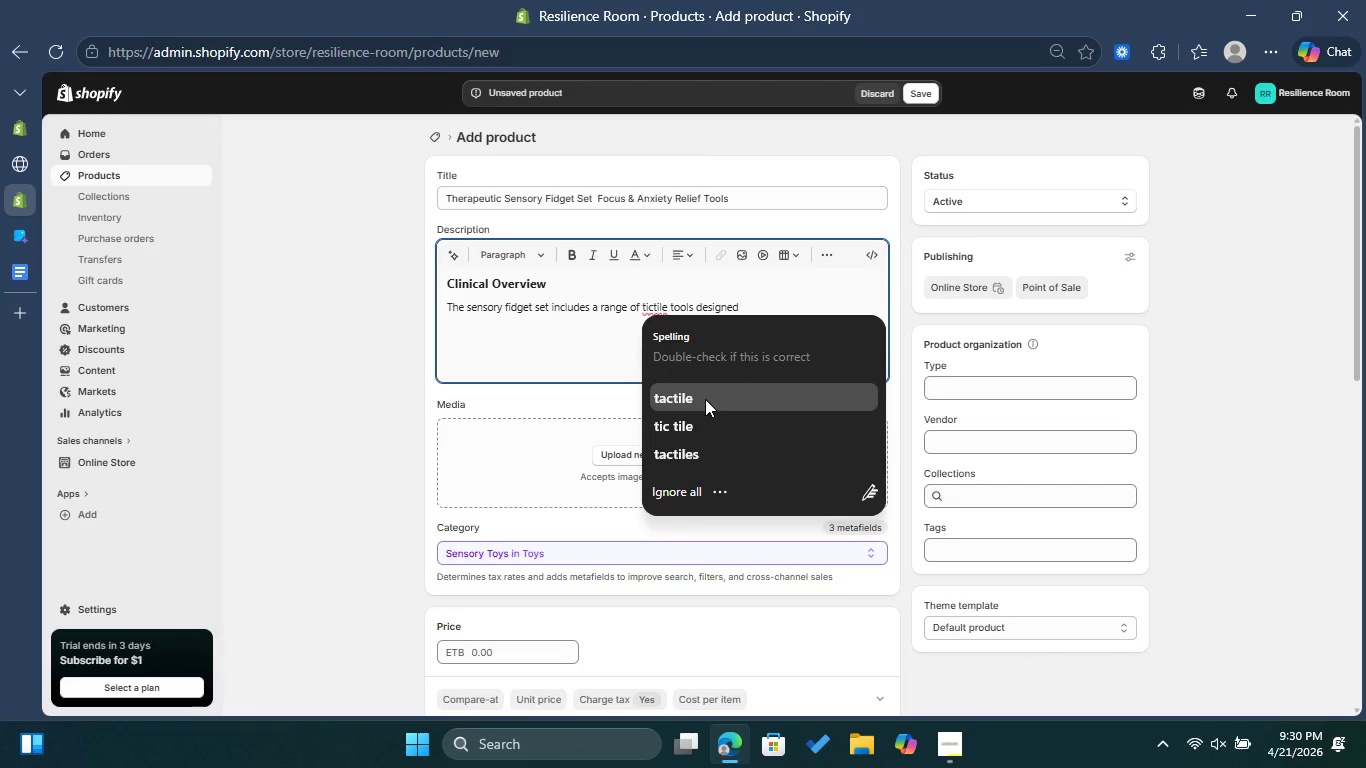 
left_click([705, 399])
 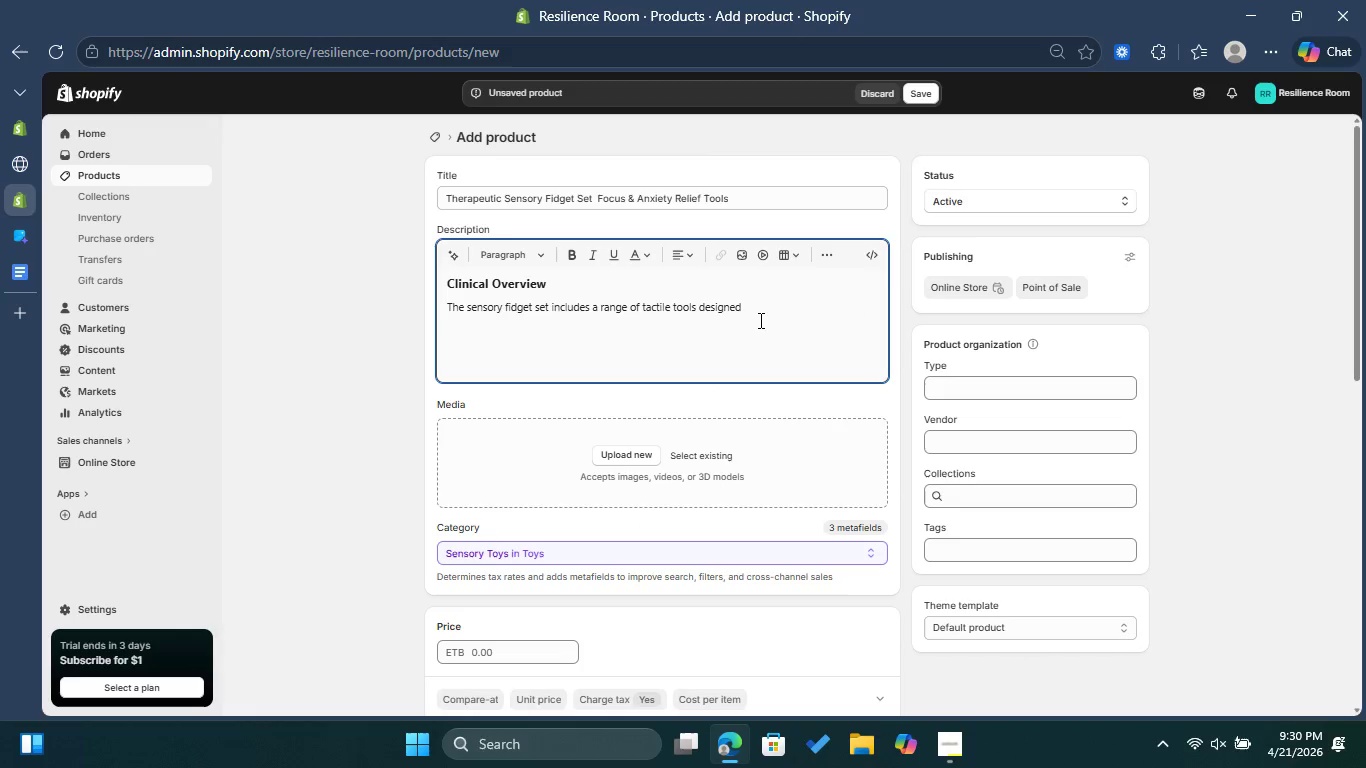 
left_click([759, 311])
 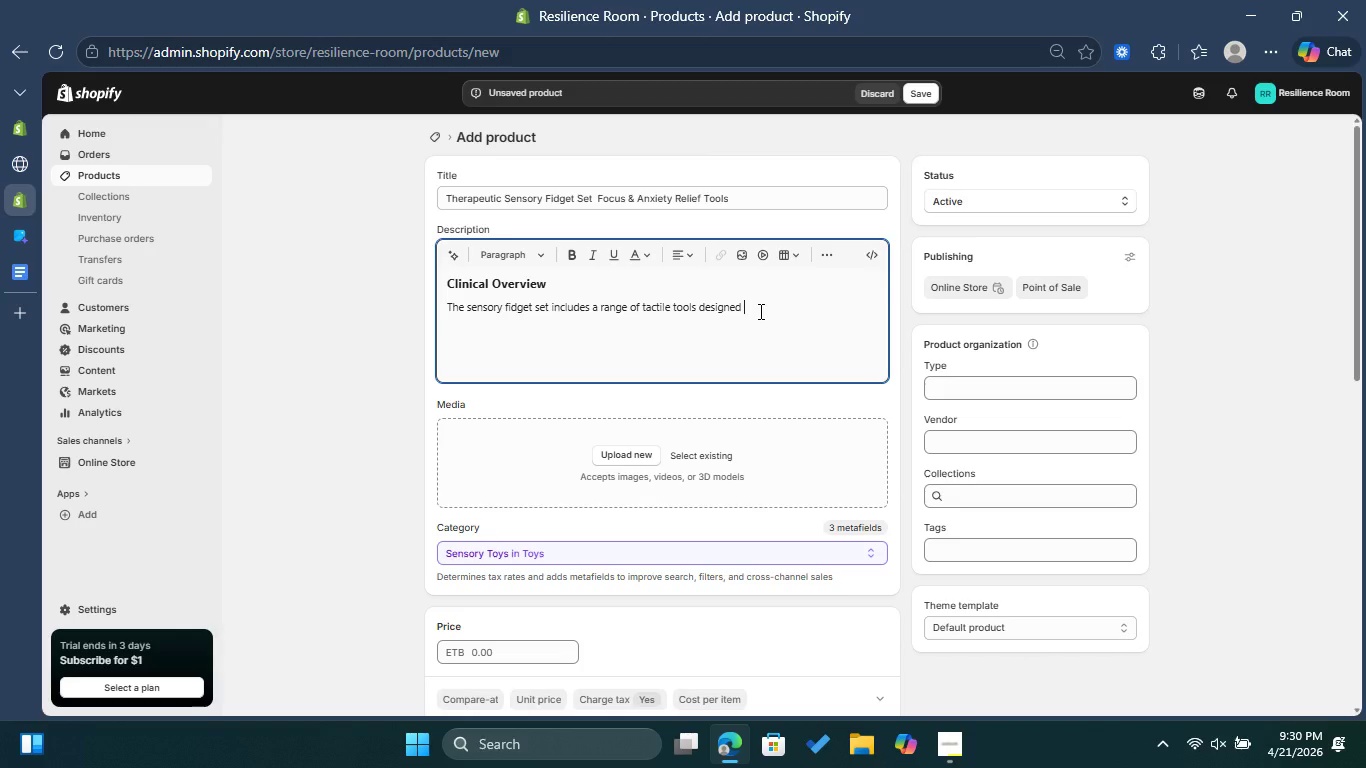 
type(to improve )
 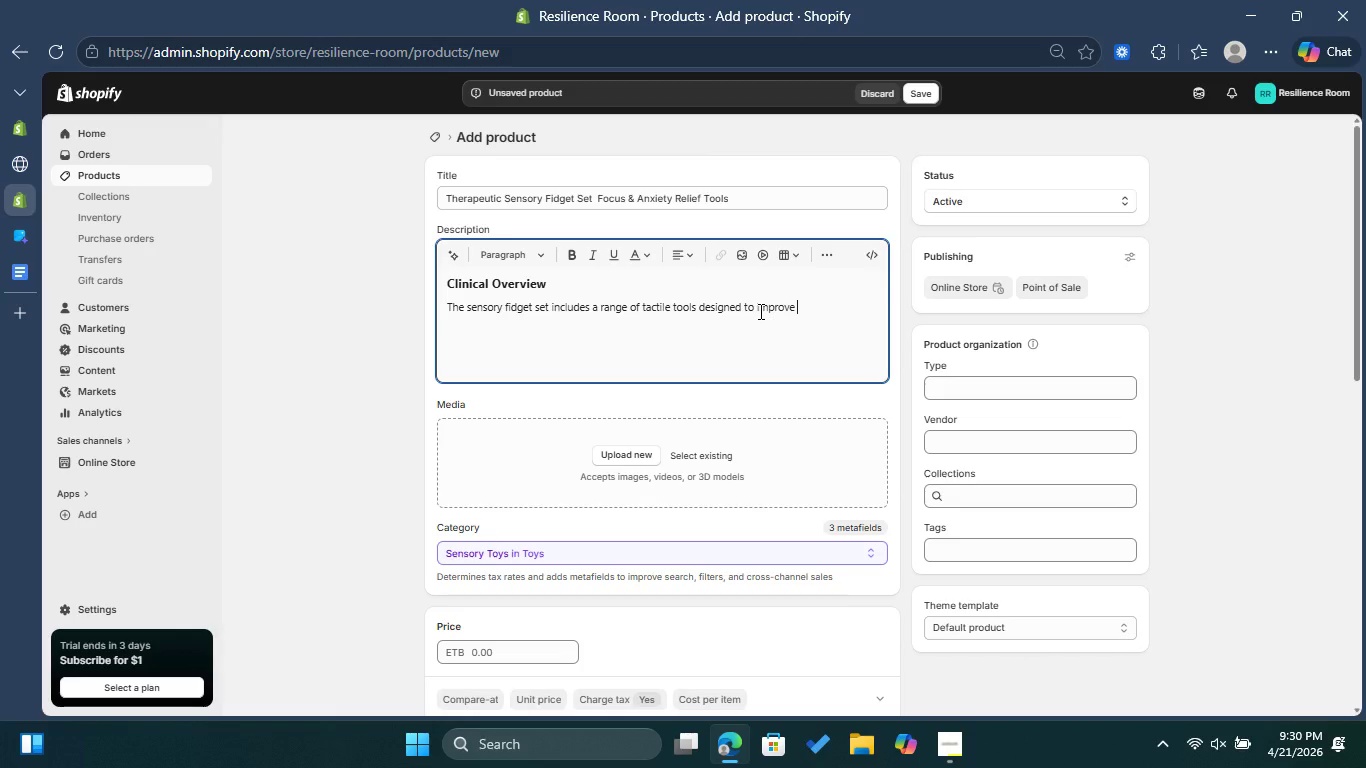 
type(focus an dimpro)
key(Backspace)
key(Backspace)
key(Backspace)
key(Backspace)
key(Backspace)
key(Backspace)
key(Backspace)
type(s)
key(Backspace)
type(d improve )
 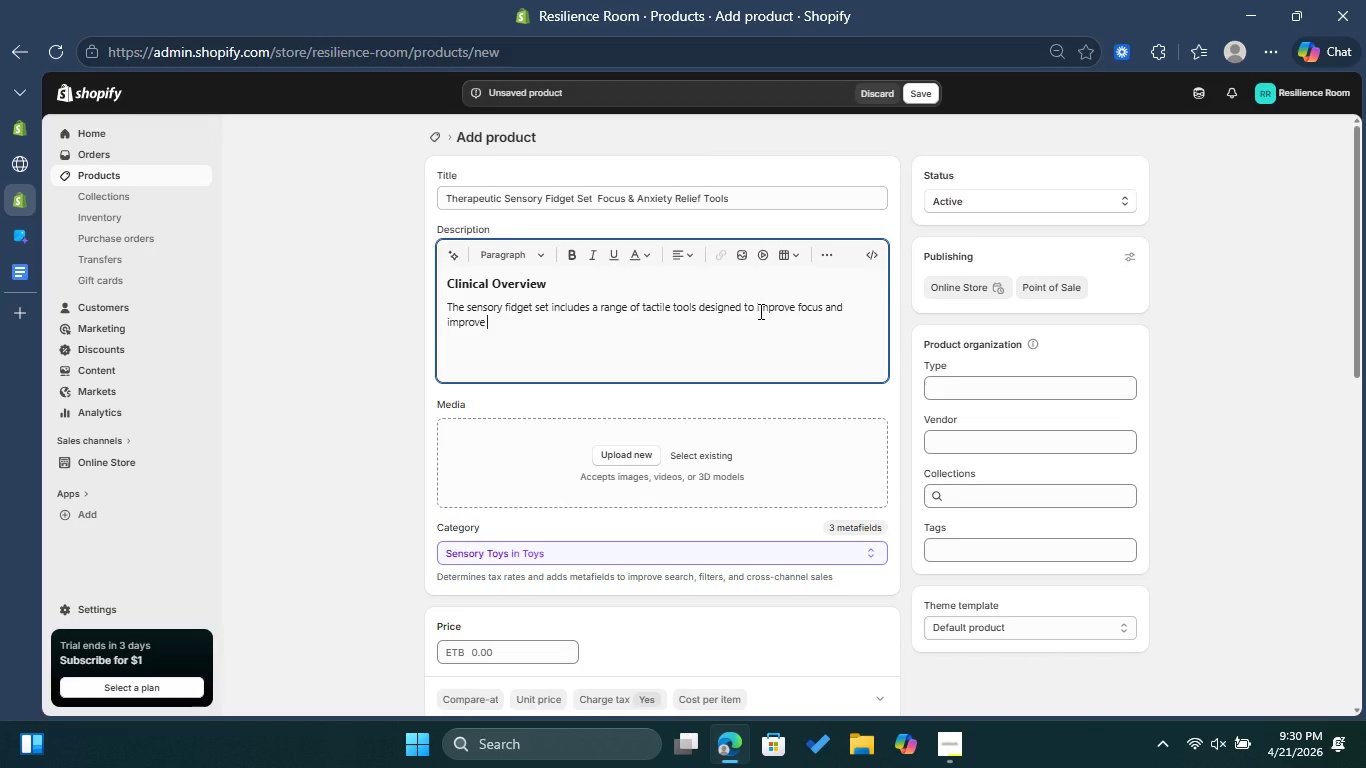 
wait(11.51)
 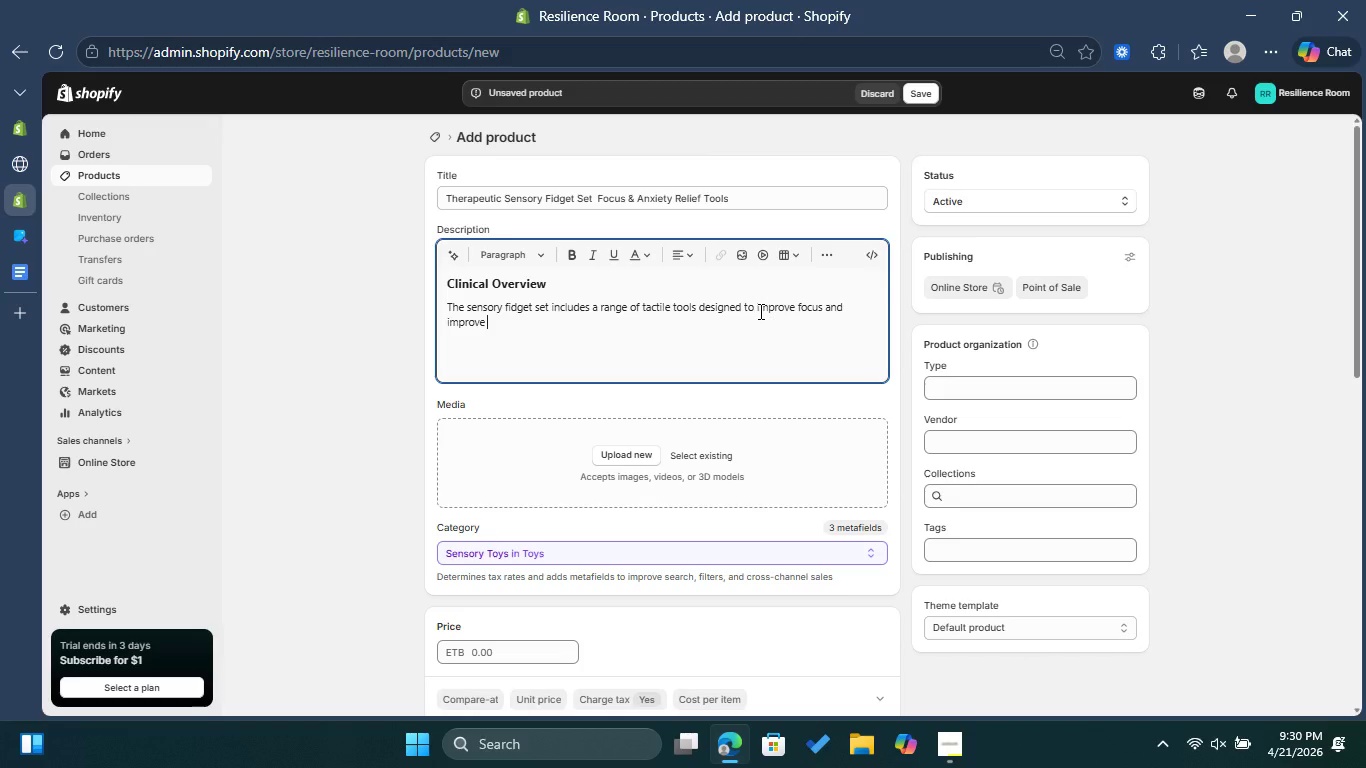 
hold_key(key=Backspace, duration=0.42)
 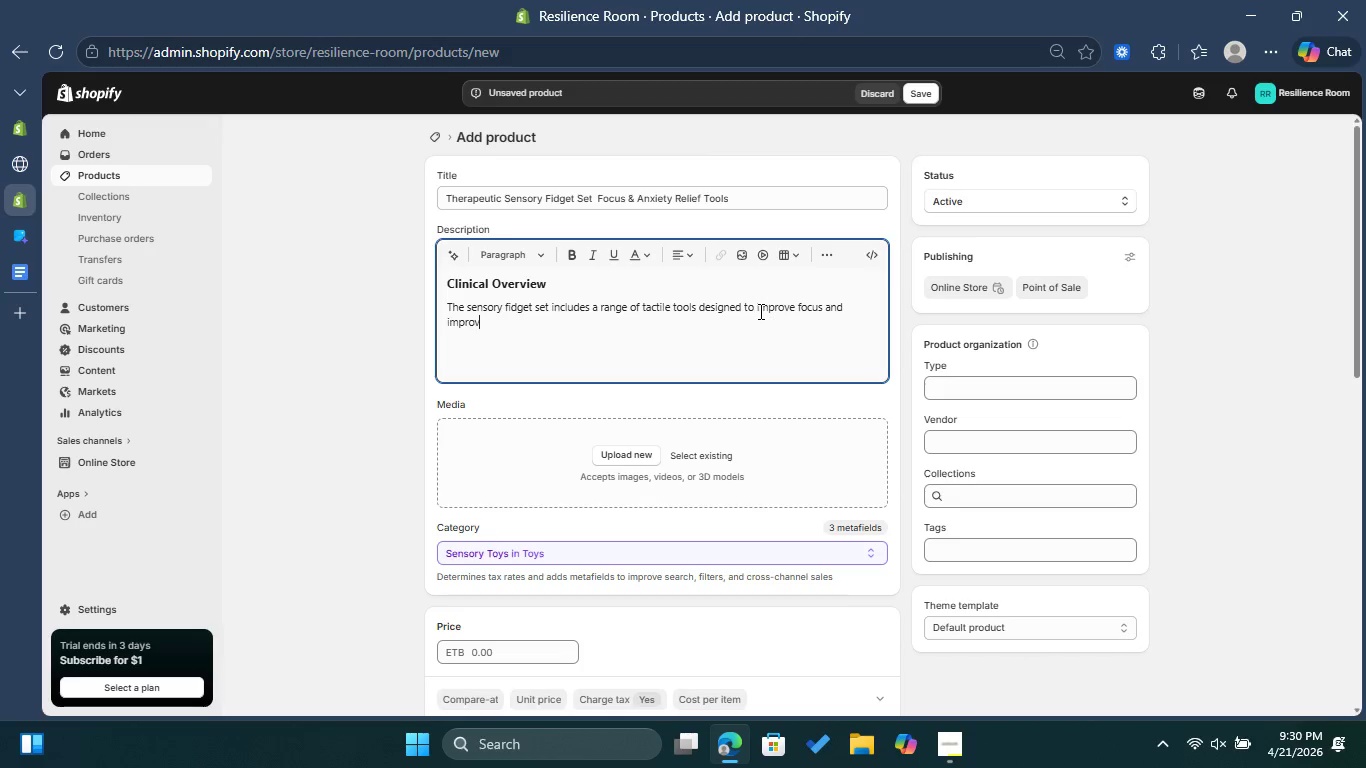 
key(Backspace)
key(Backspace)
key(Backspace)
key(Backspace)
key(Backspace)
key(Backspace)
key(Backspace)
type(reduce )
 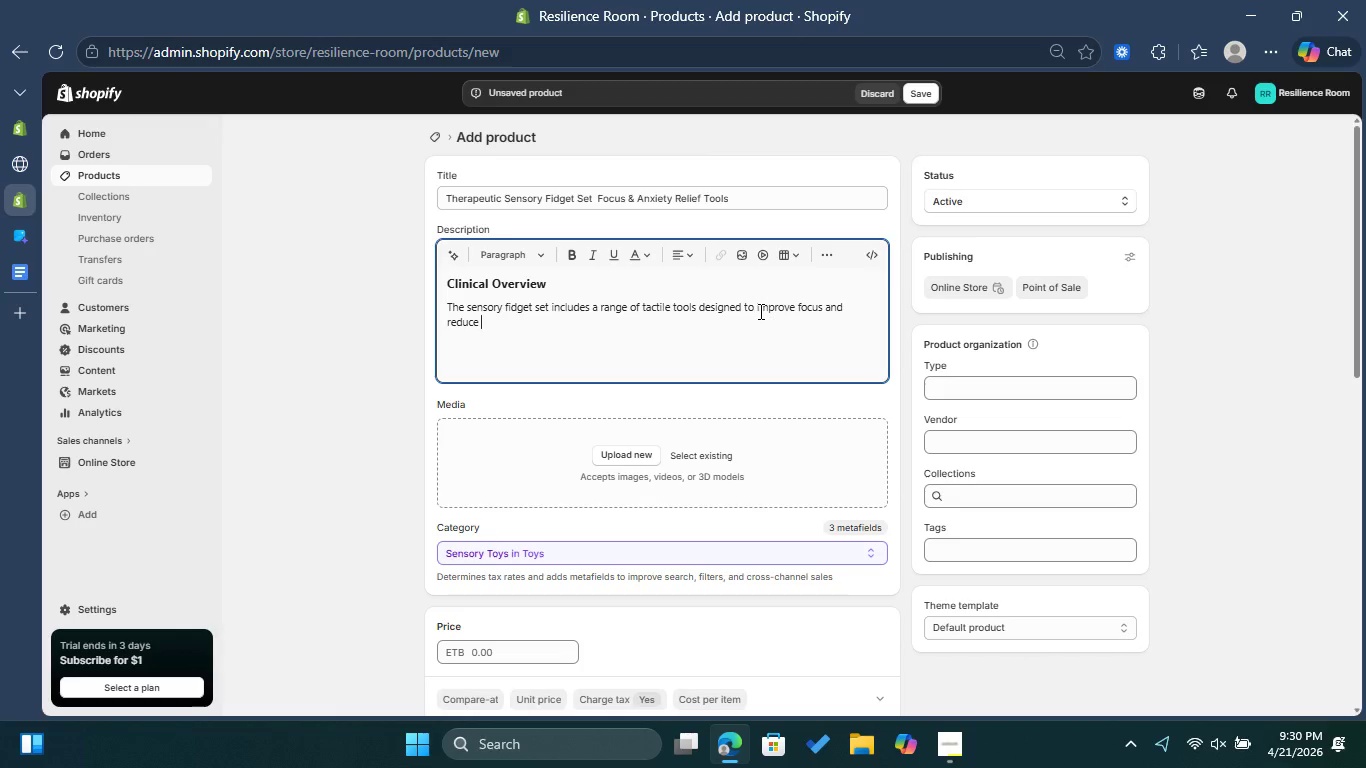 
wait(5.44)
 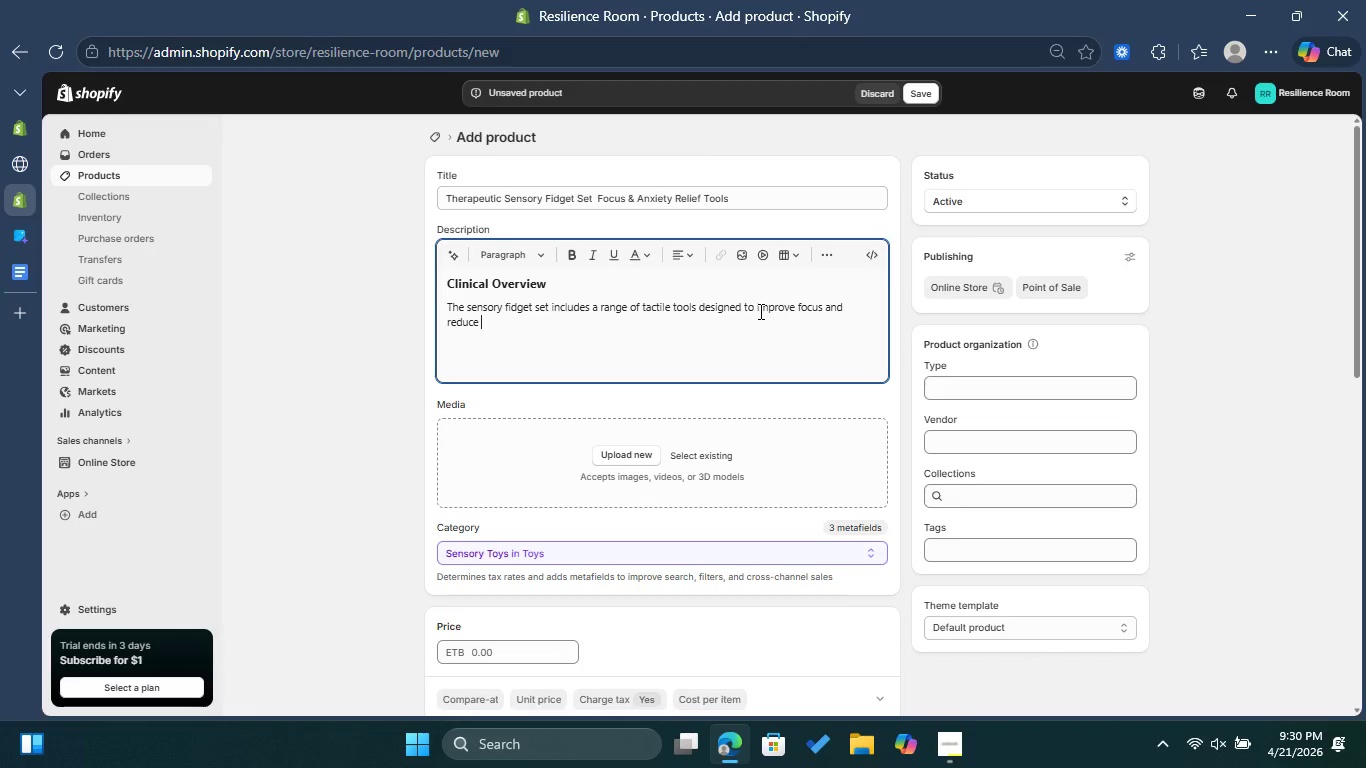 
type(anxiety )
key(Backspace)
type(. Commonly used in occupational y)
key(Backspace)
type(therapy )
 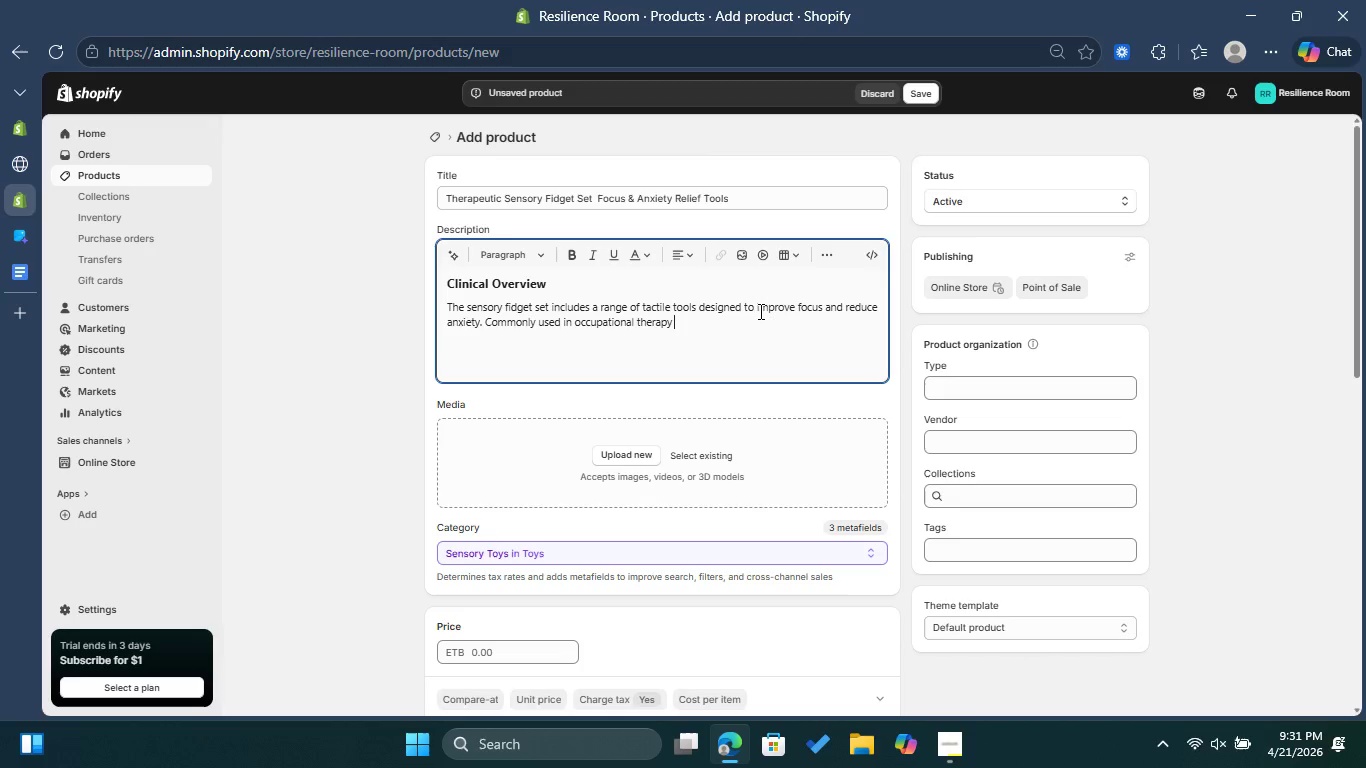 
key(Backspace)
 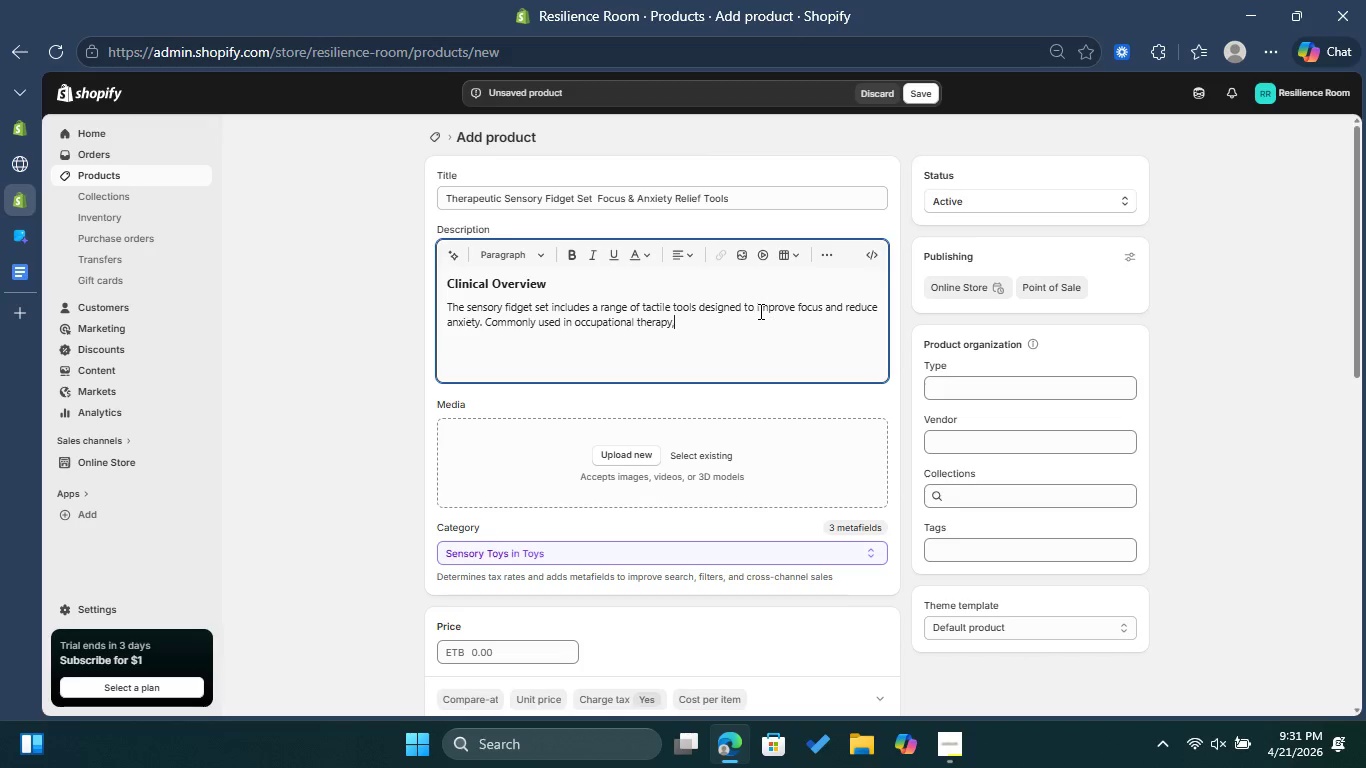 
key(Comma)
 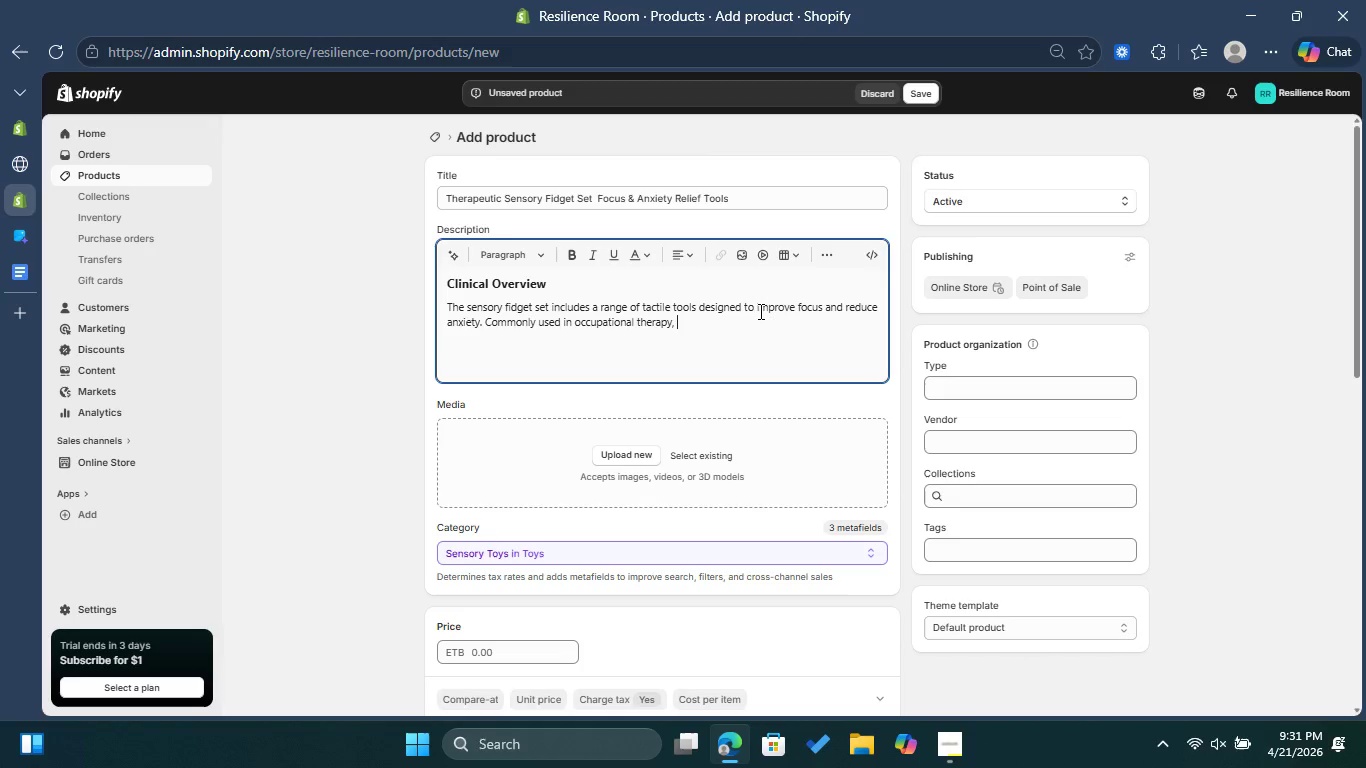 
key(Space)
 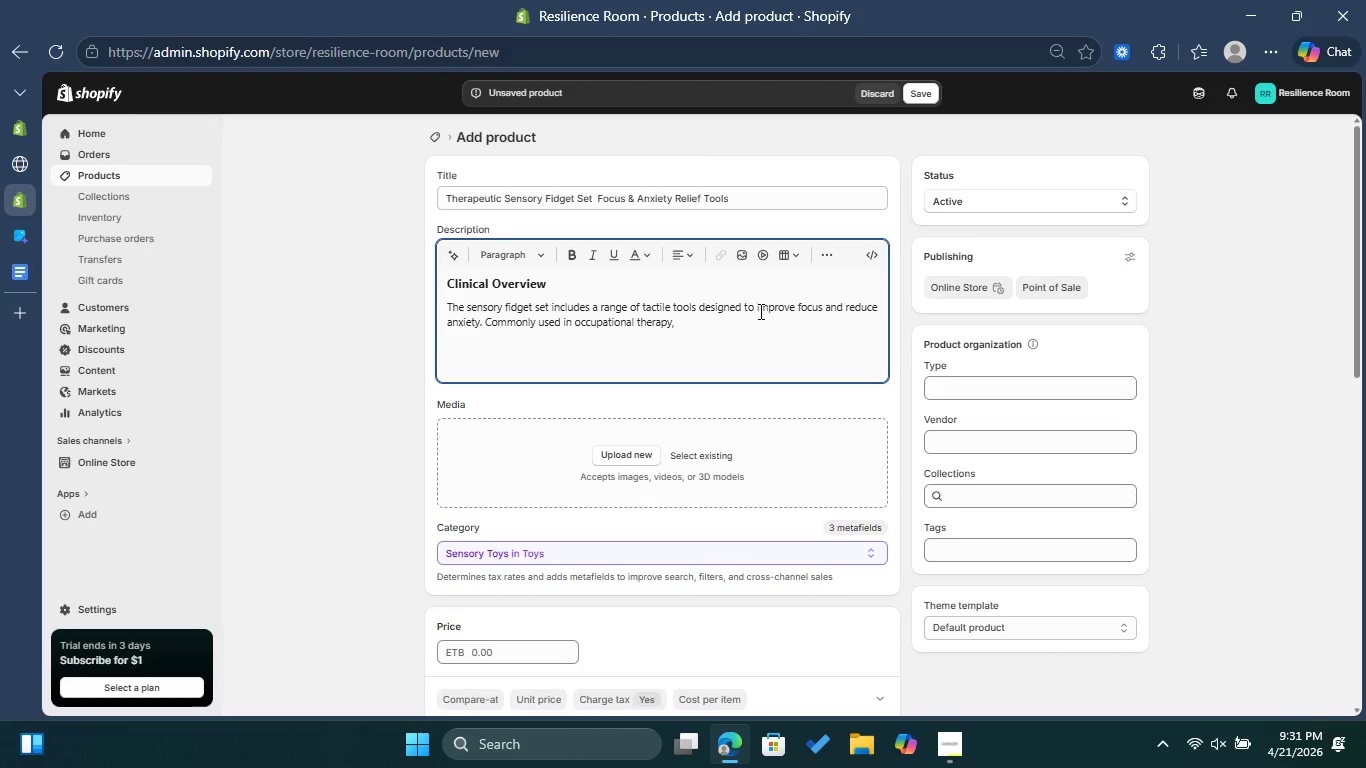 
type(these tool )
key(Backspace)
type(x )
key(Backspace)
key(Backspace)
type(s )
 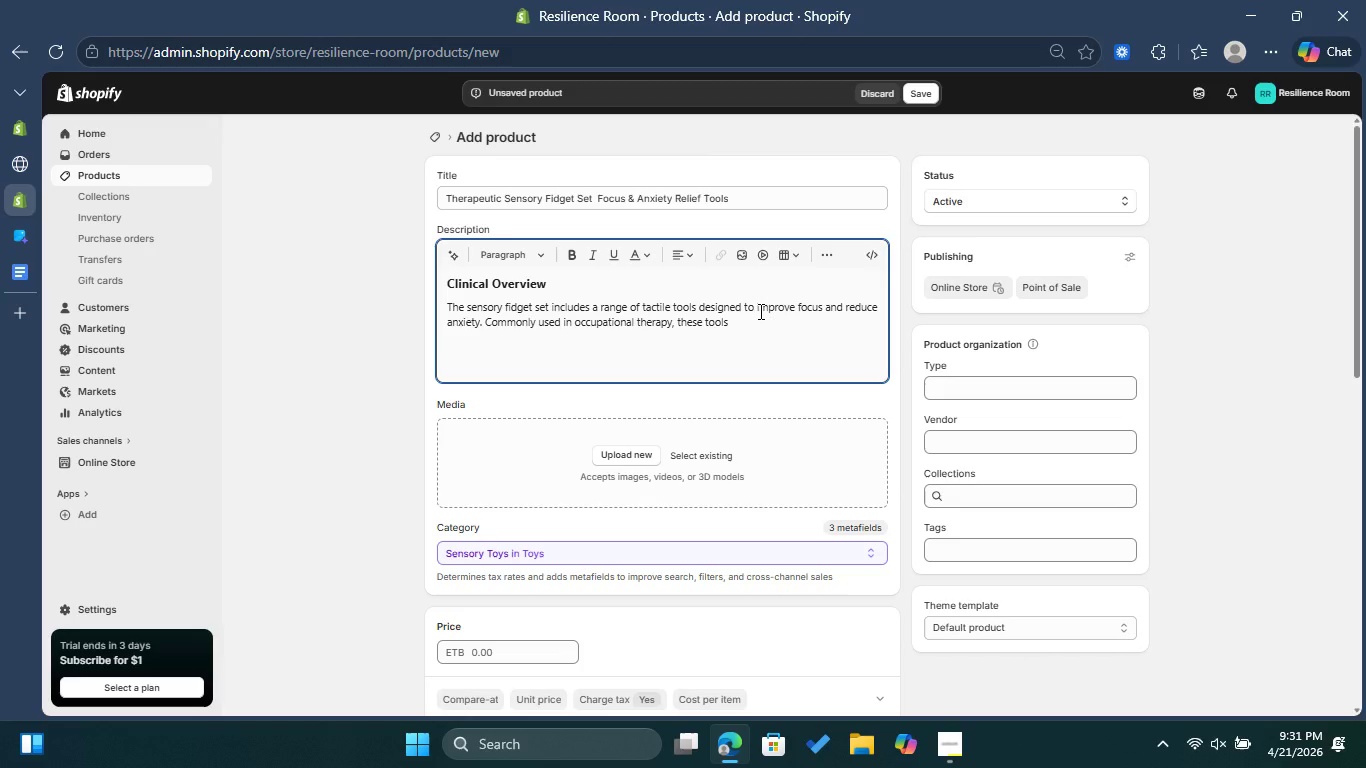 
wait(5.09)
 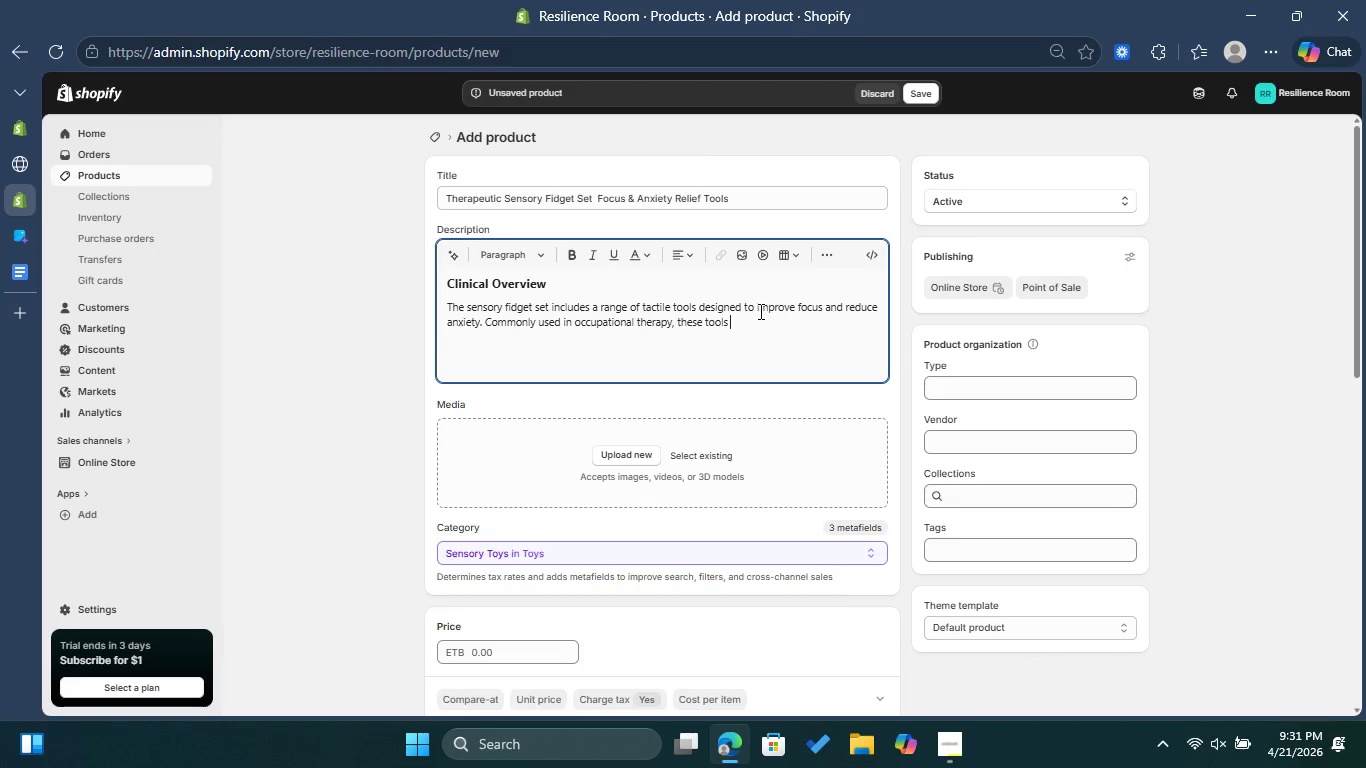 
type(provide )
 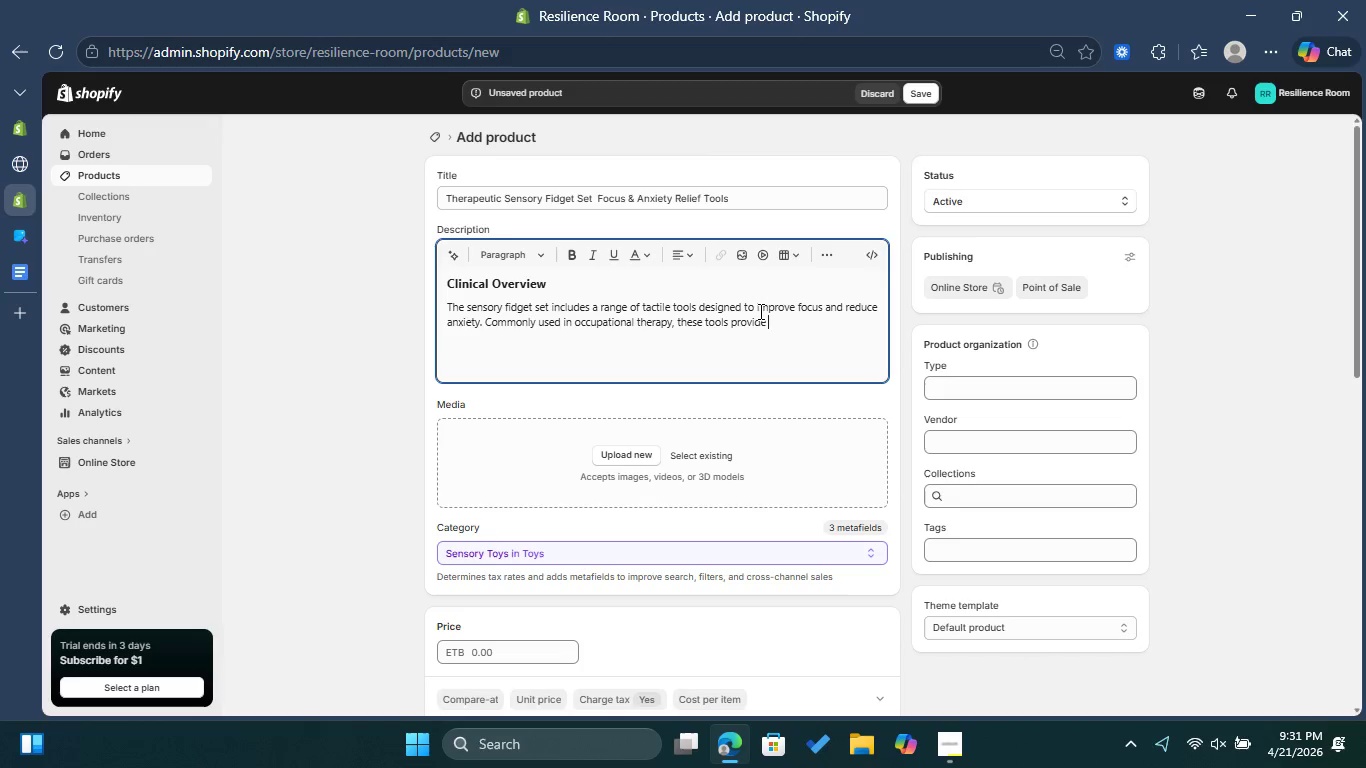 
type(controled sensory )
 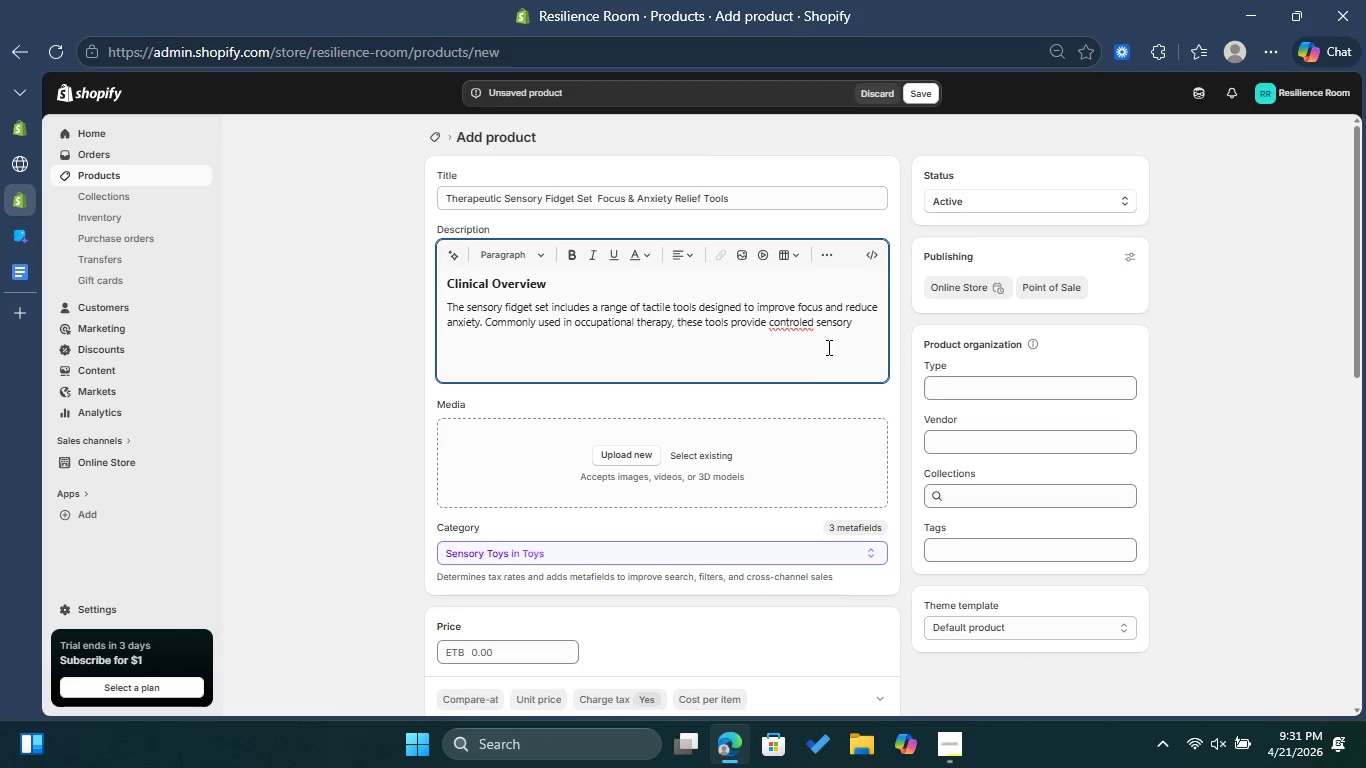 
left_click([796, 331])
 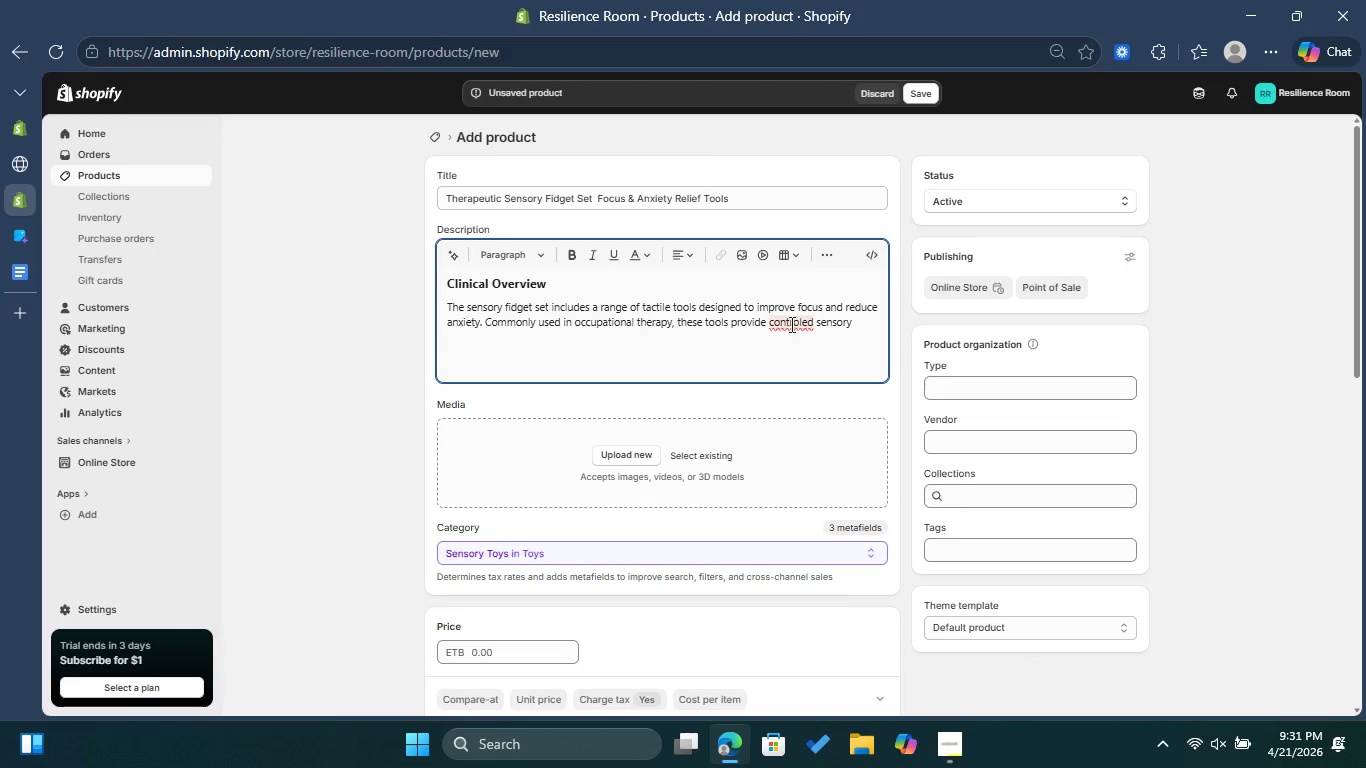 
left_click([788, 318])
 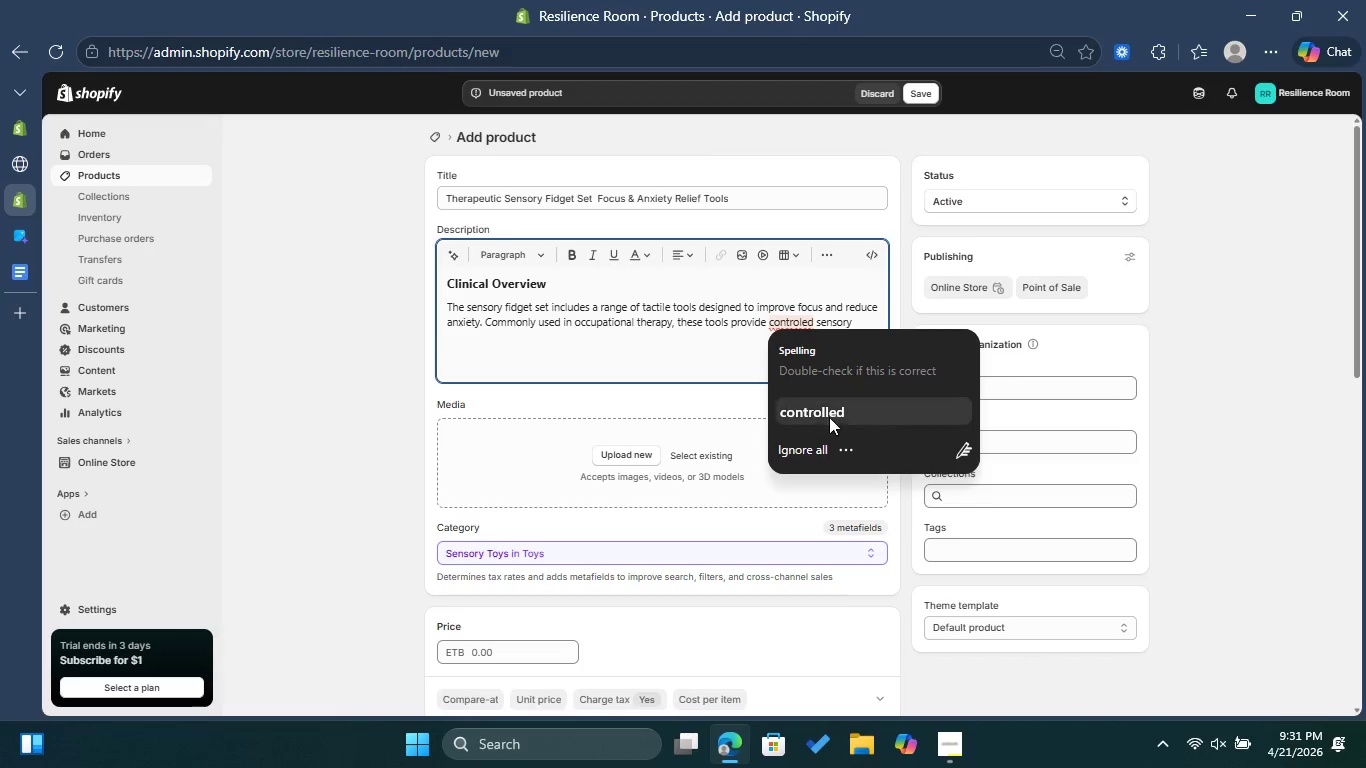 
left_click([829, 415])
 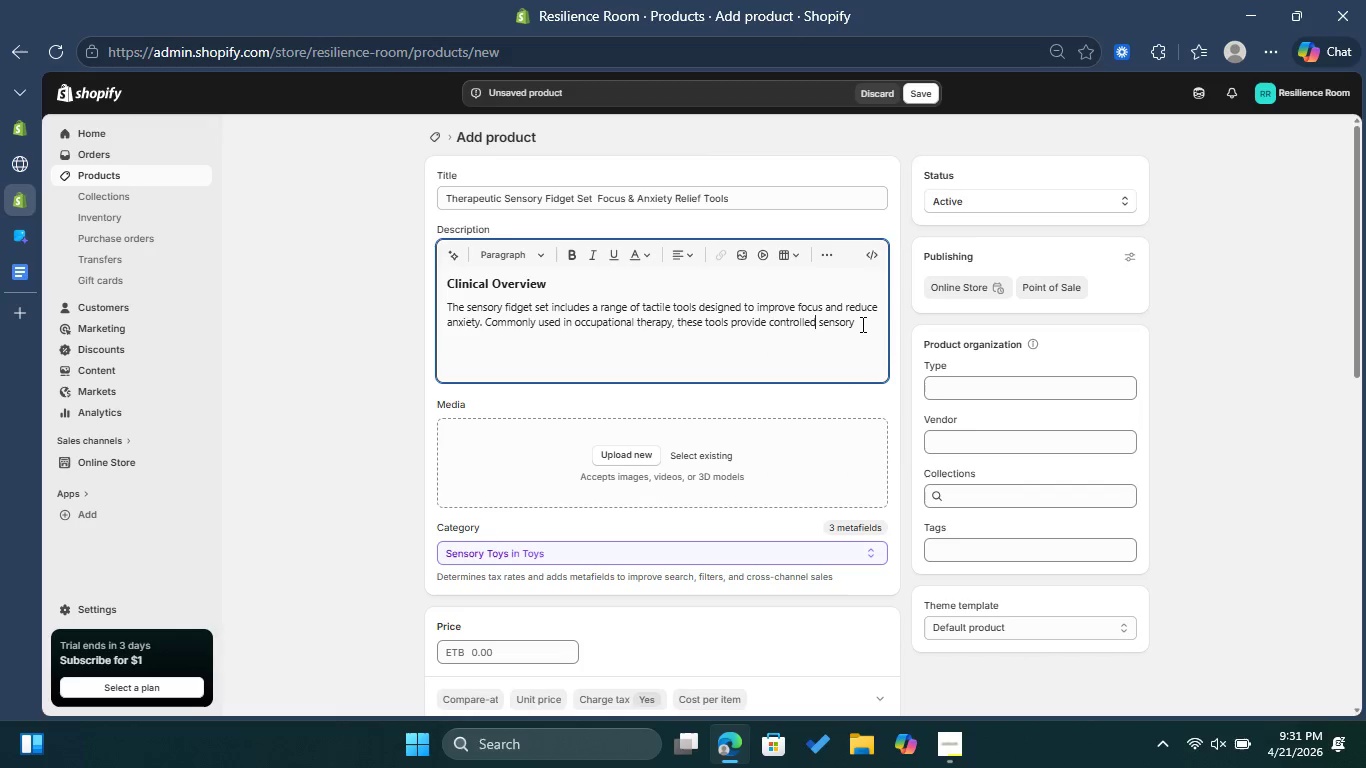 
left_click([861, 324])
 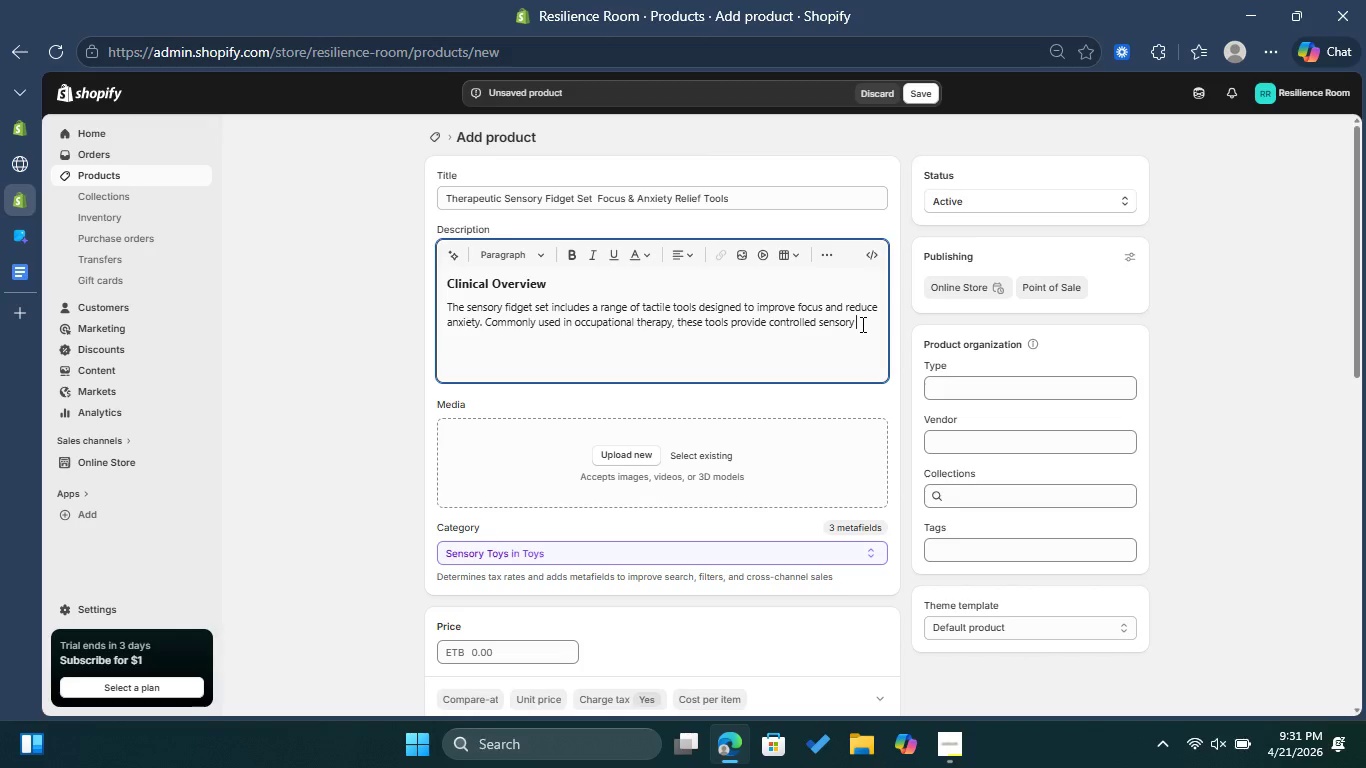 
type(input that supports )
 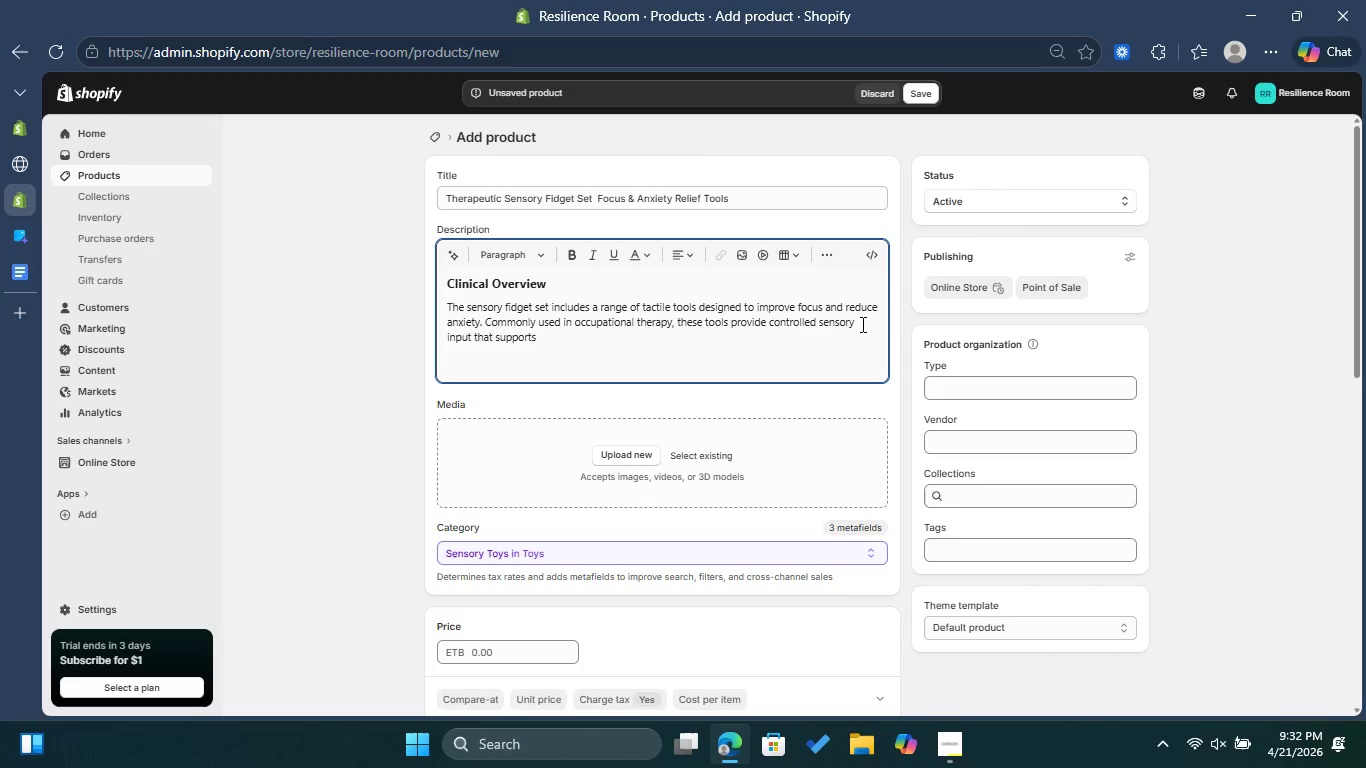 
type(attention and )
 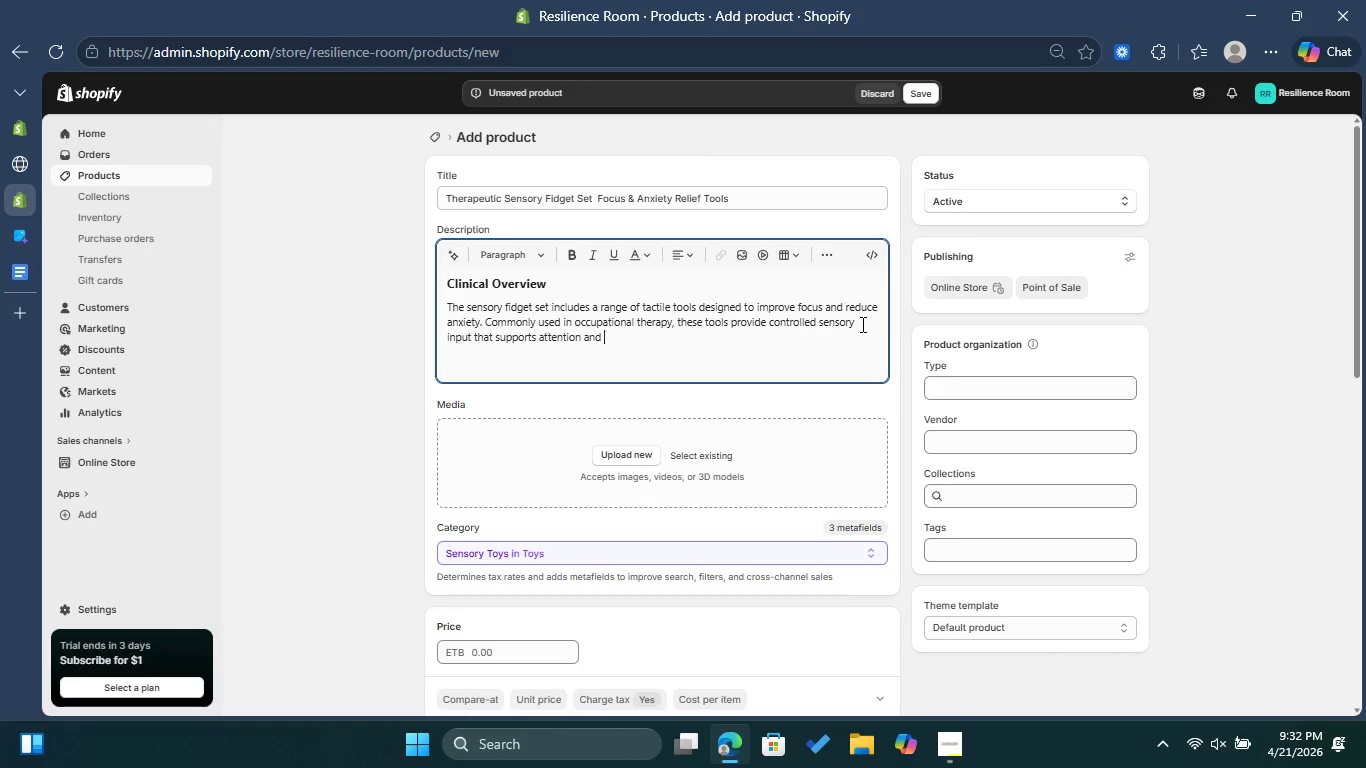 
wait(5.97)
 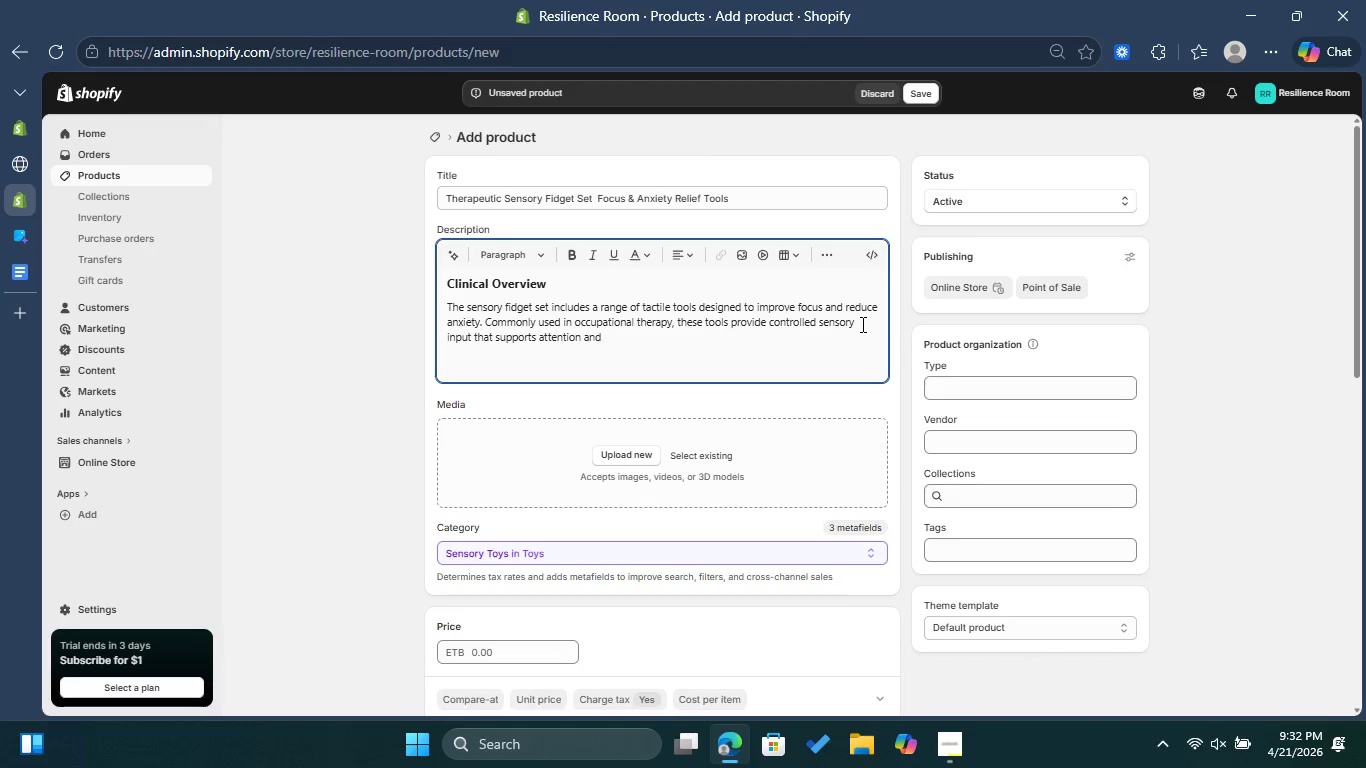 
type(behavioural regulation )
key(Backspace)
type(. )
 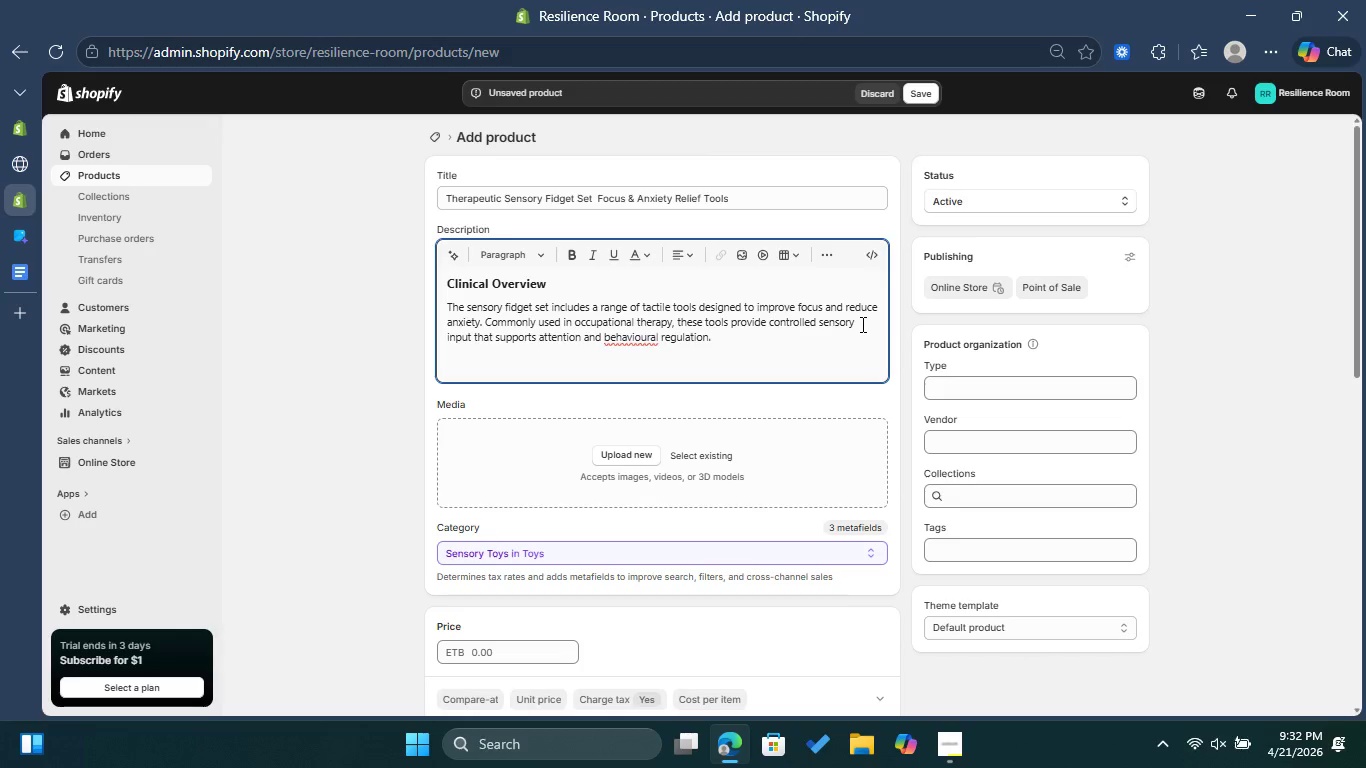 
wait(5.31)
 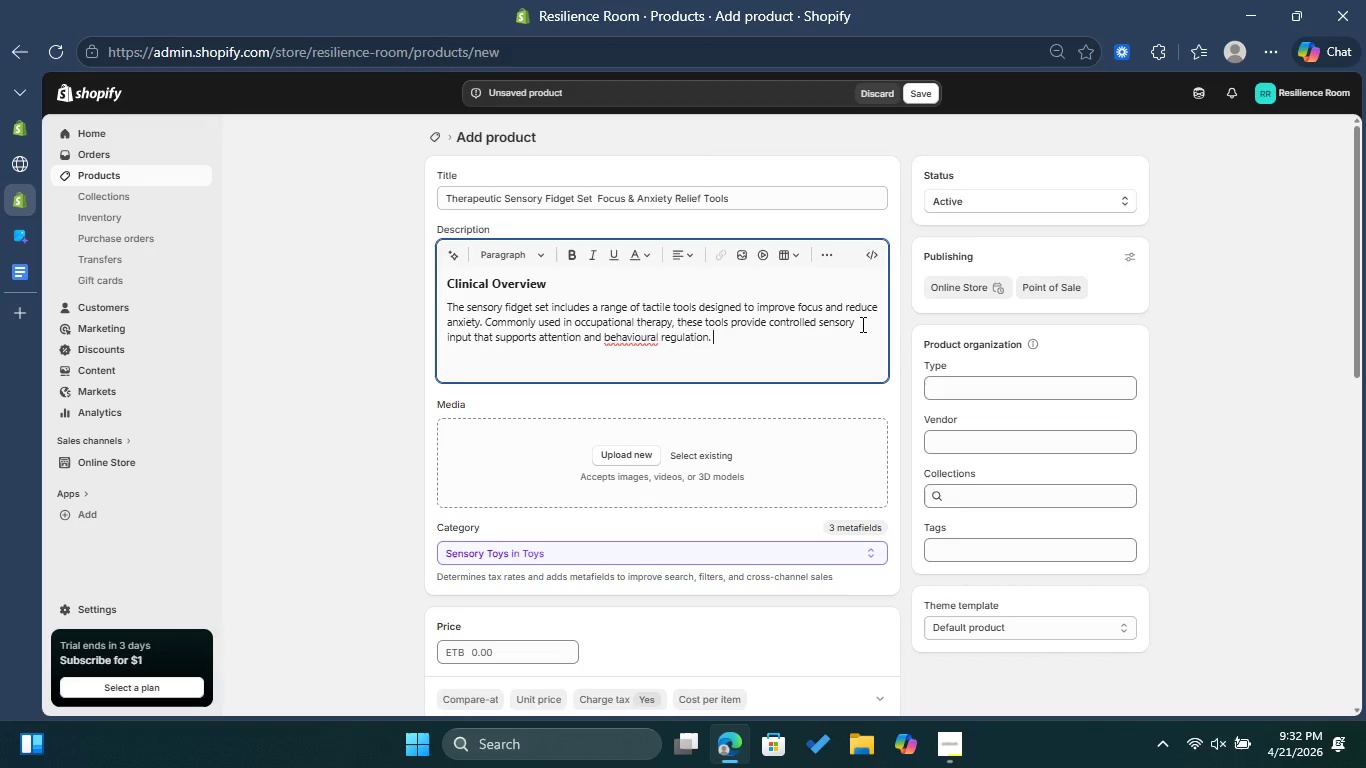 
left_click([635, 336])
 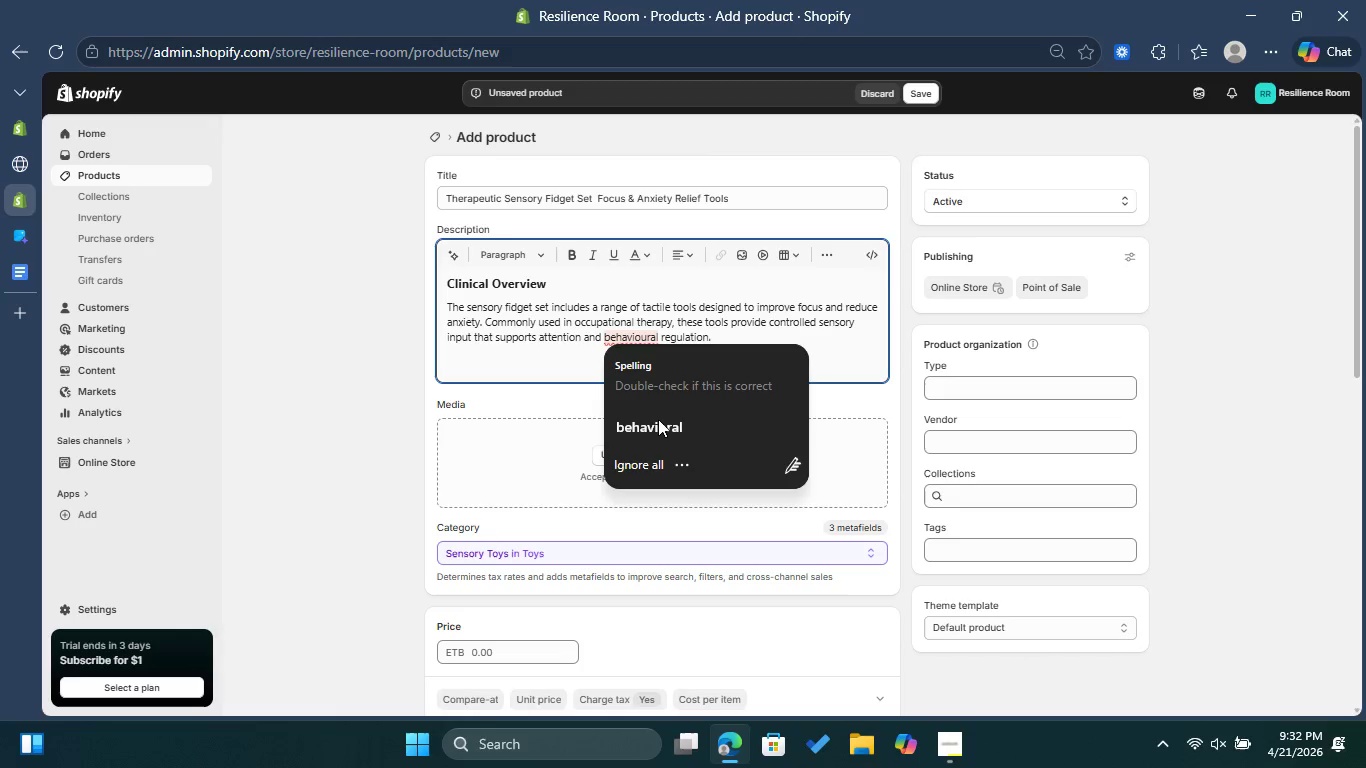 
left_click([658, 422])
 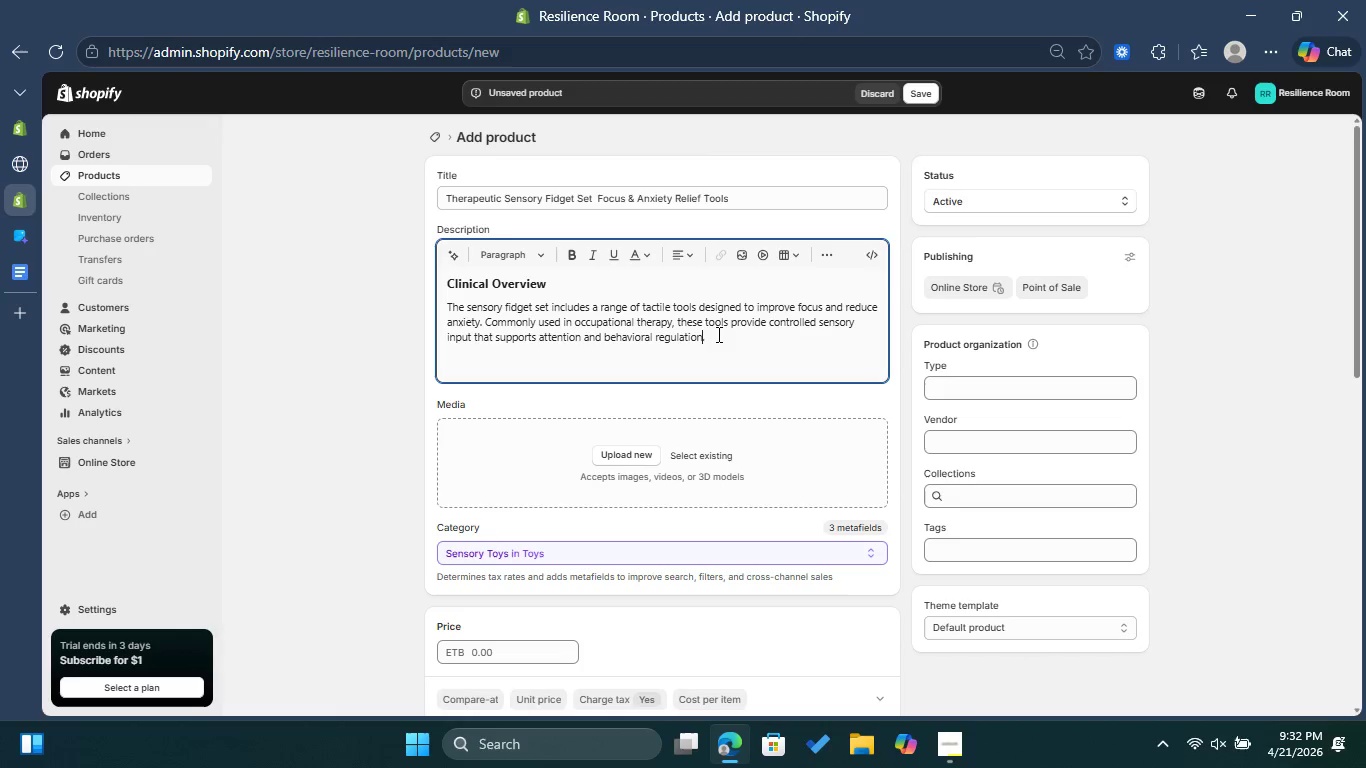 
double_click([721, 334])
 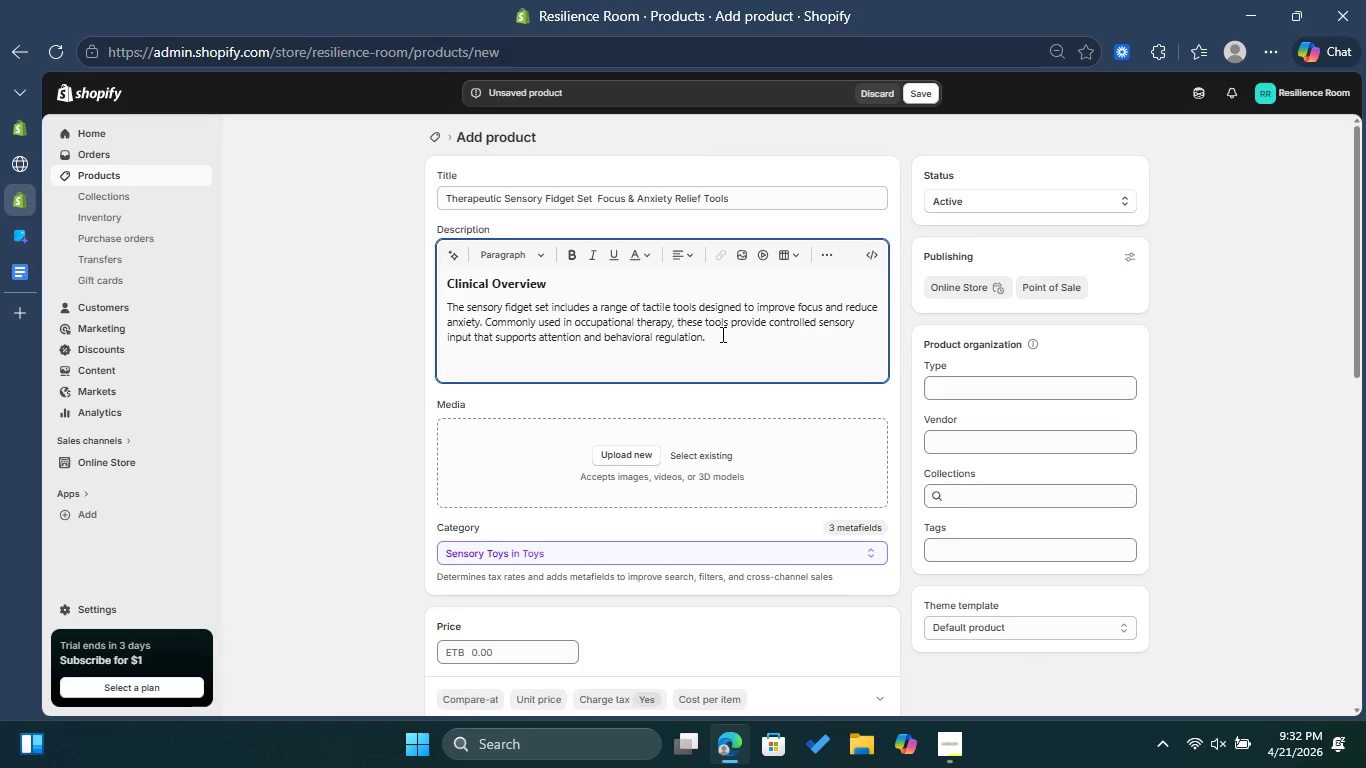 
key(Enter)
 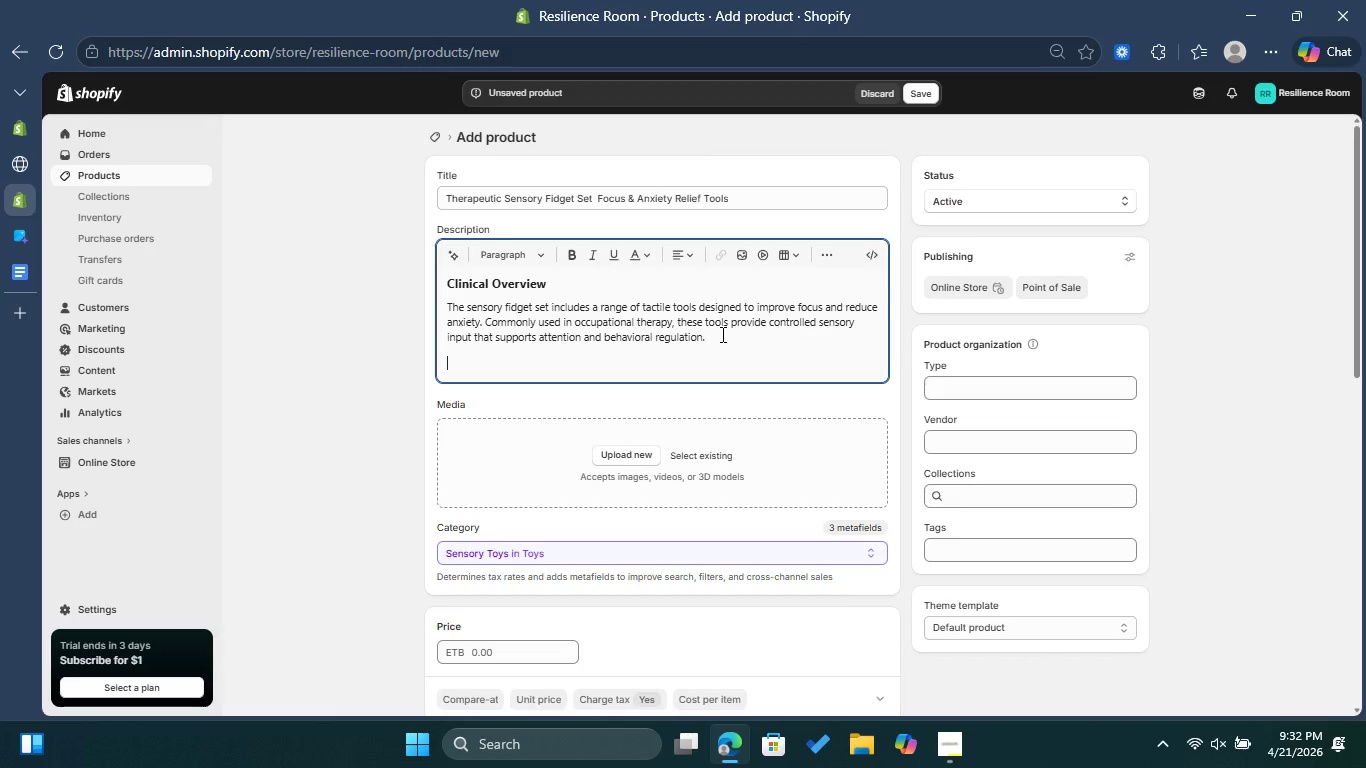 
type(The set is es)
 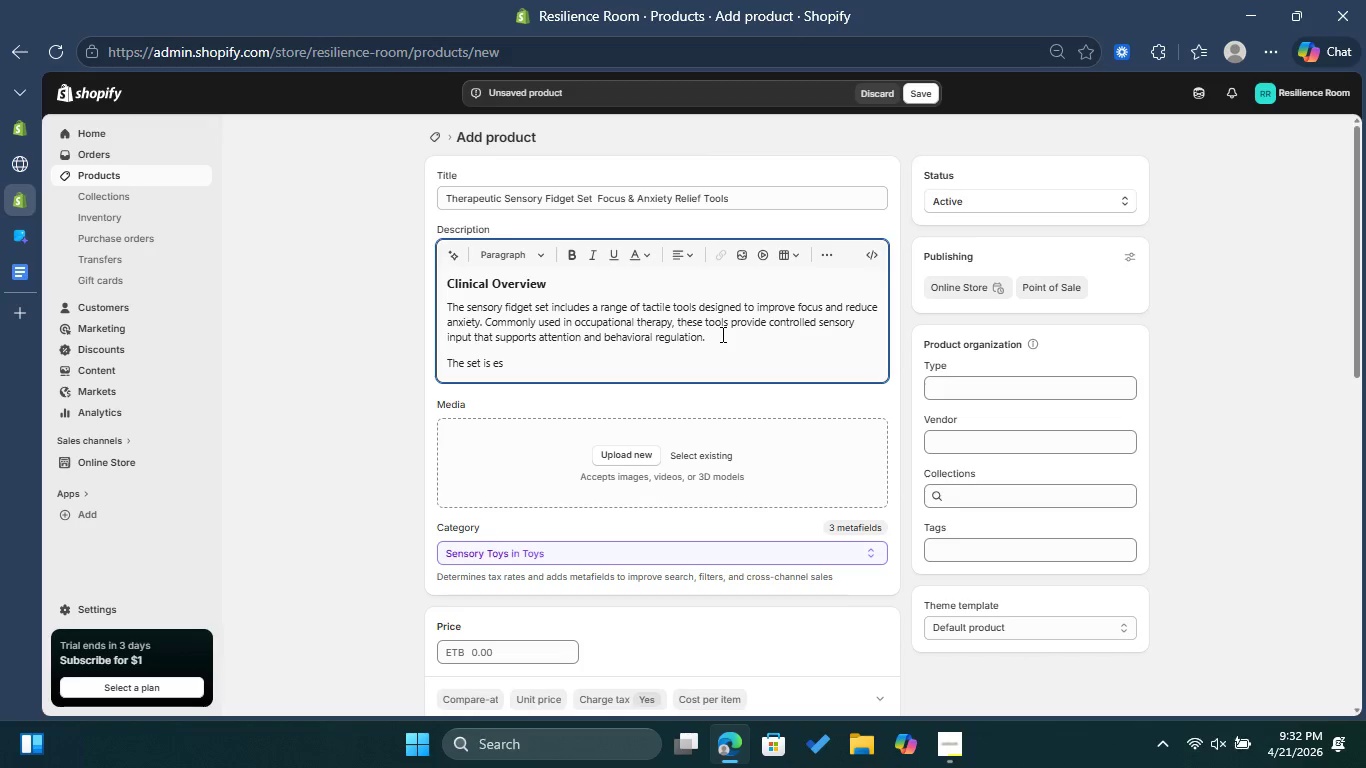 
wait(5.31)
 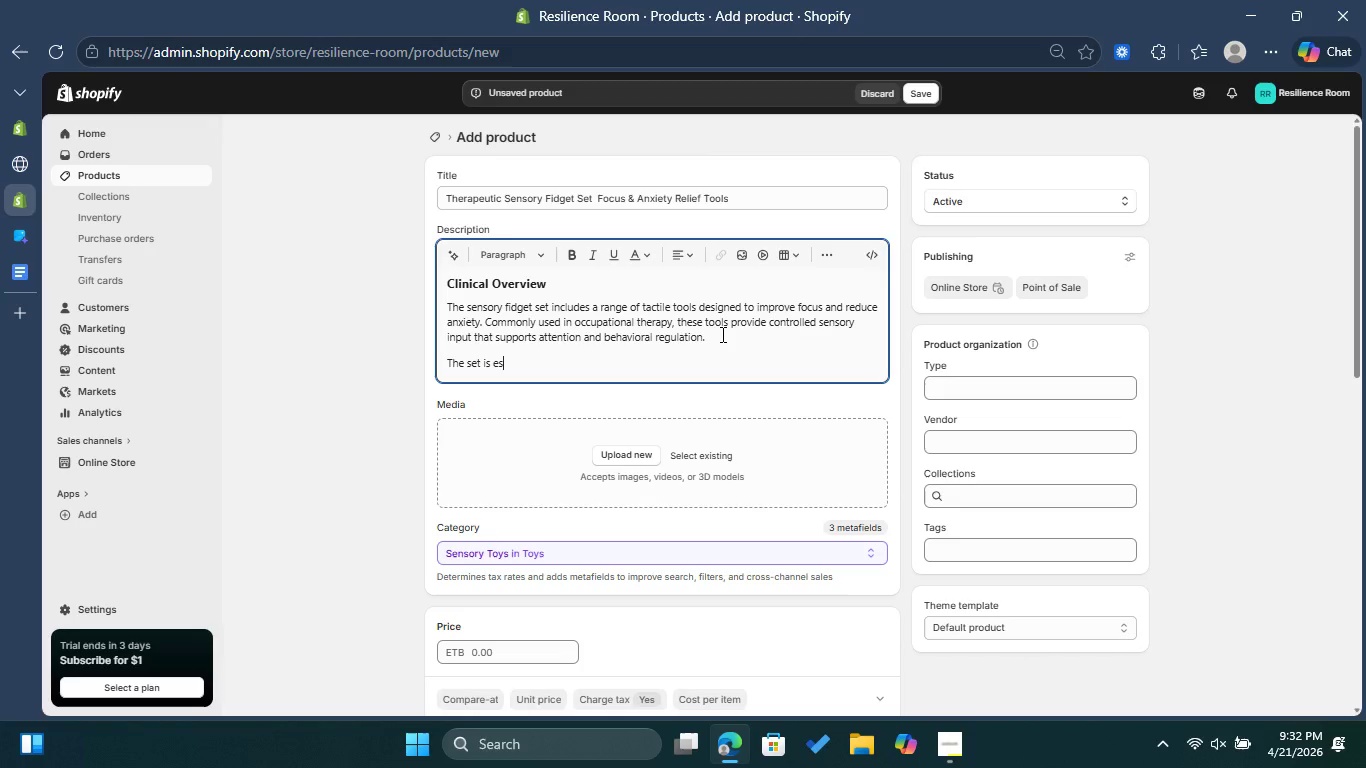 
type(pecially effective for )
 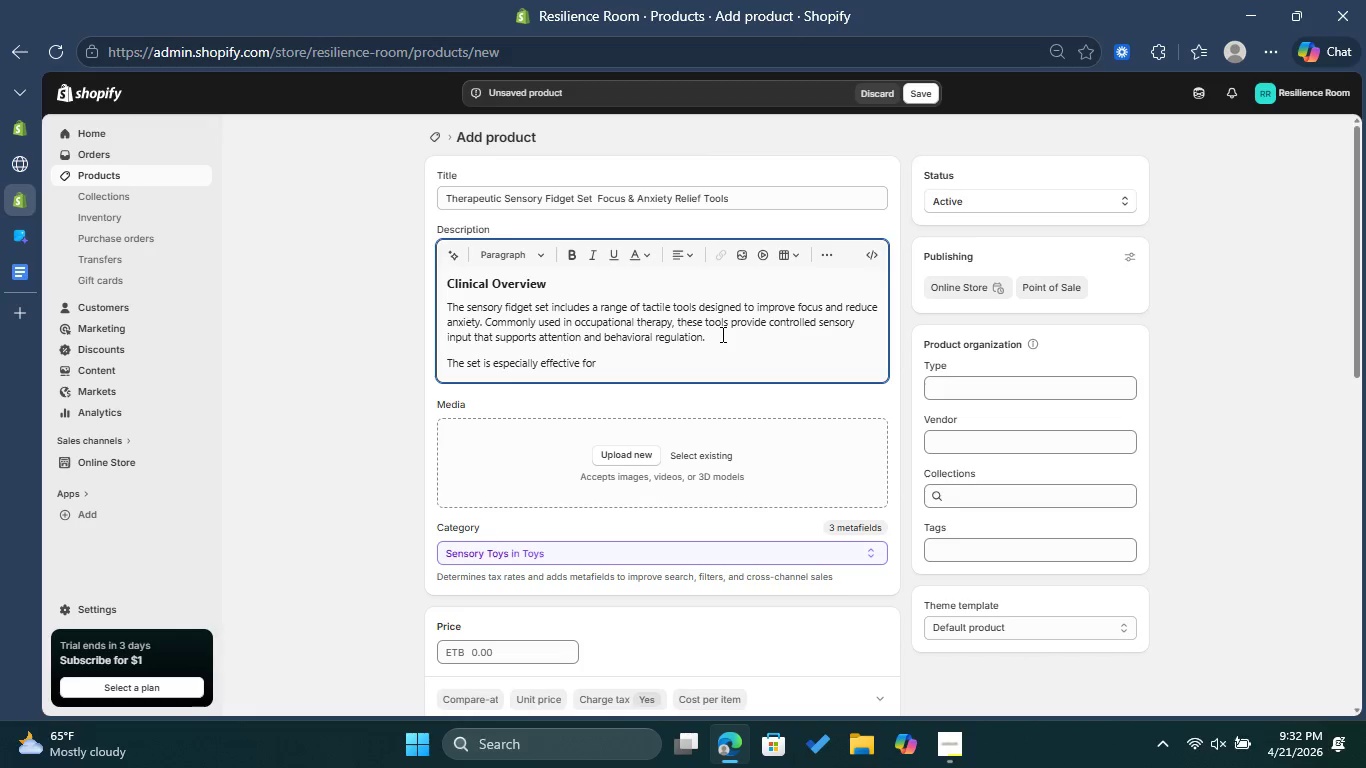 
type(individua; )
key(Backspace)
key(Backspace)
type(l )
 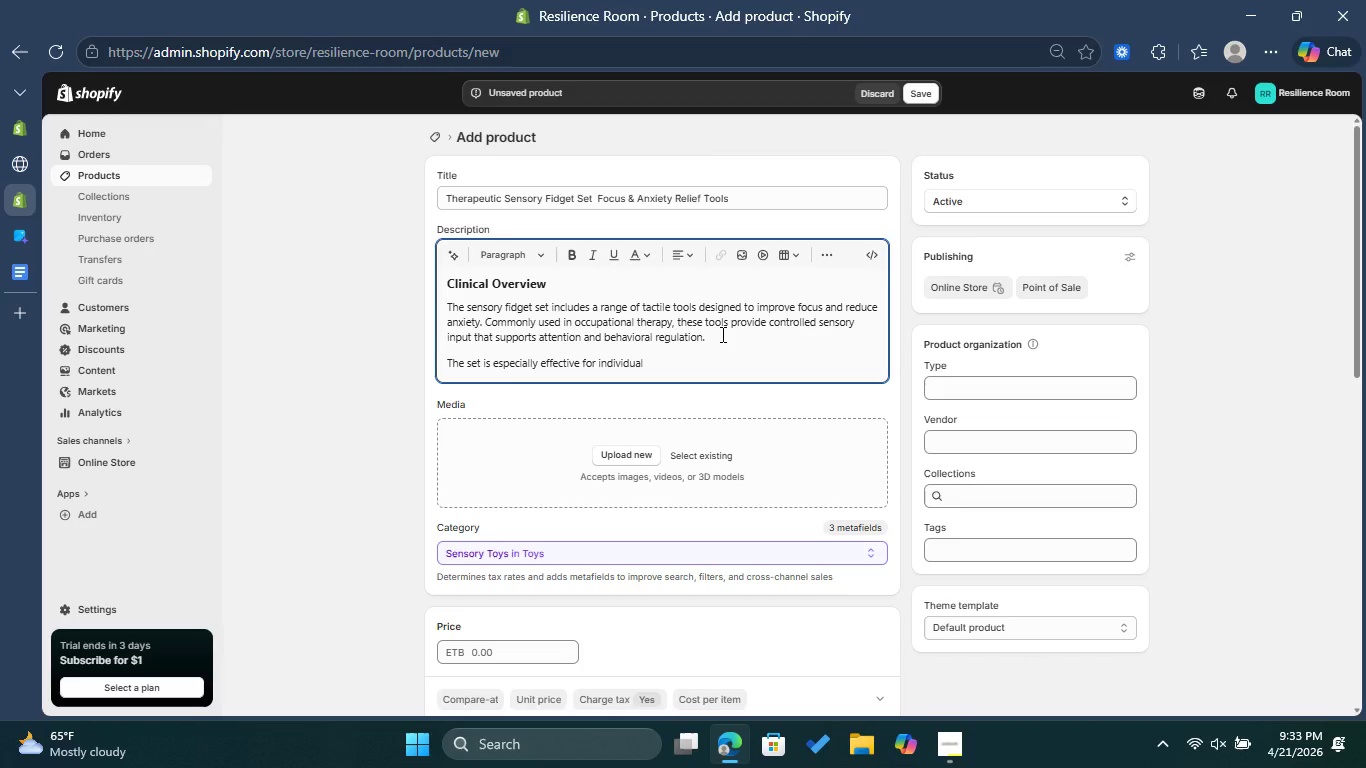 
wait(5.16)
 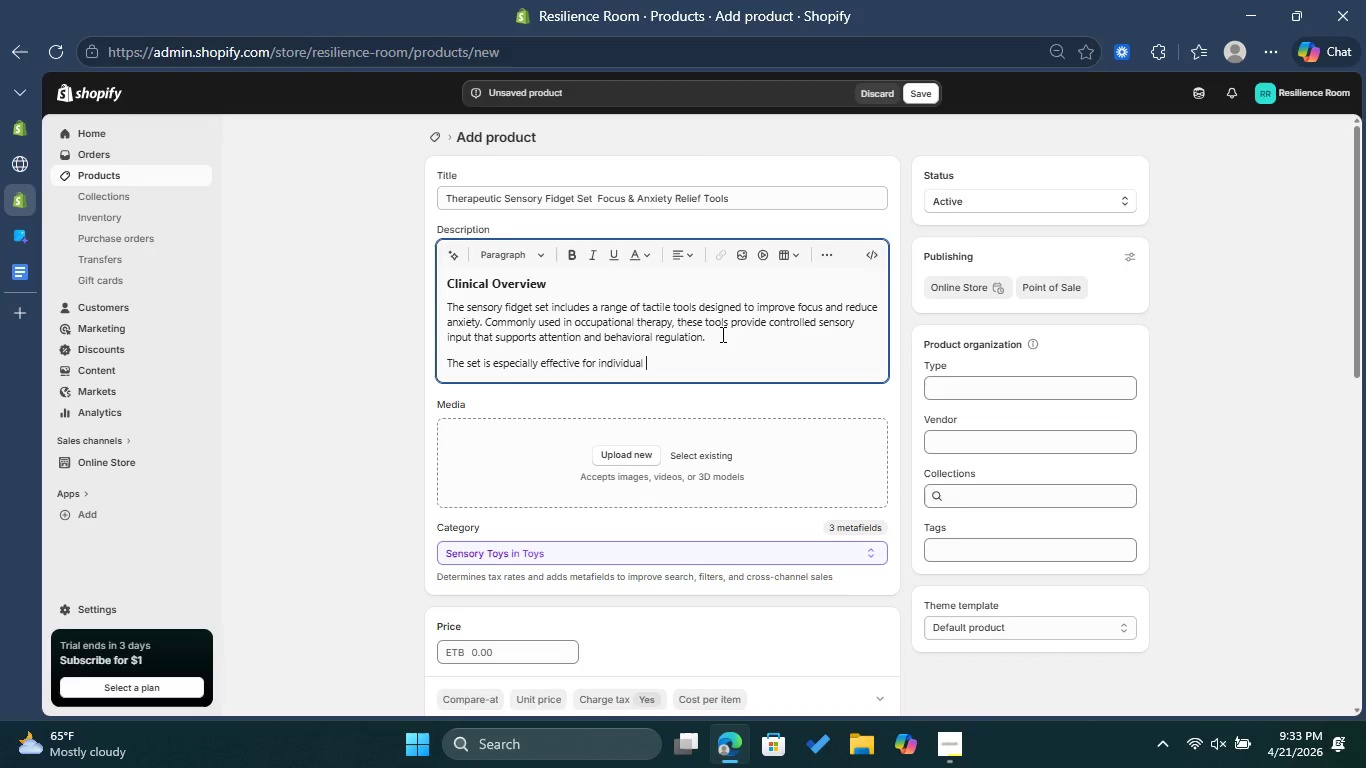 
key(Backspace)
type(s experiancing )
 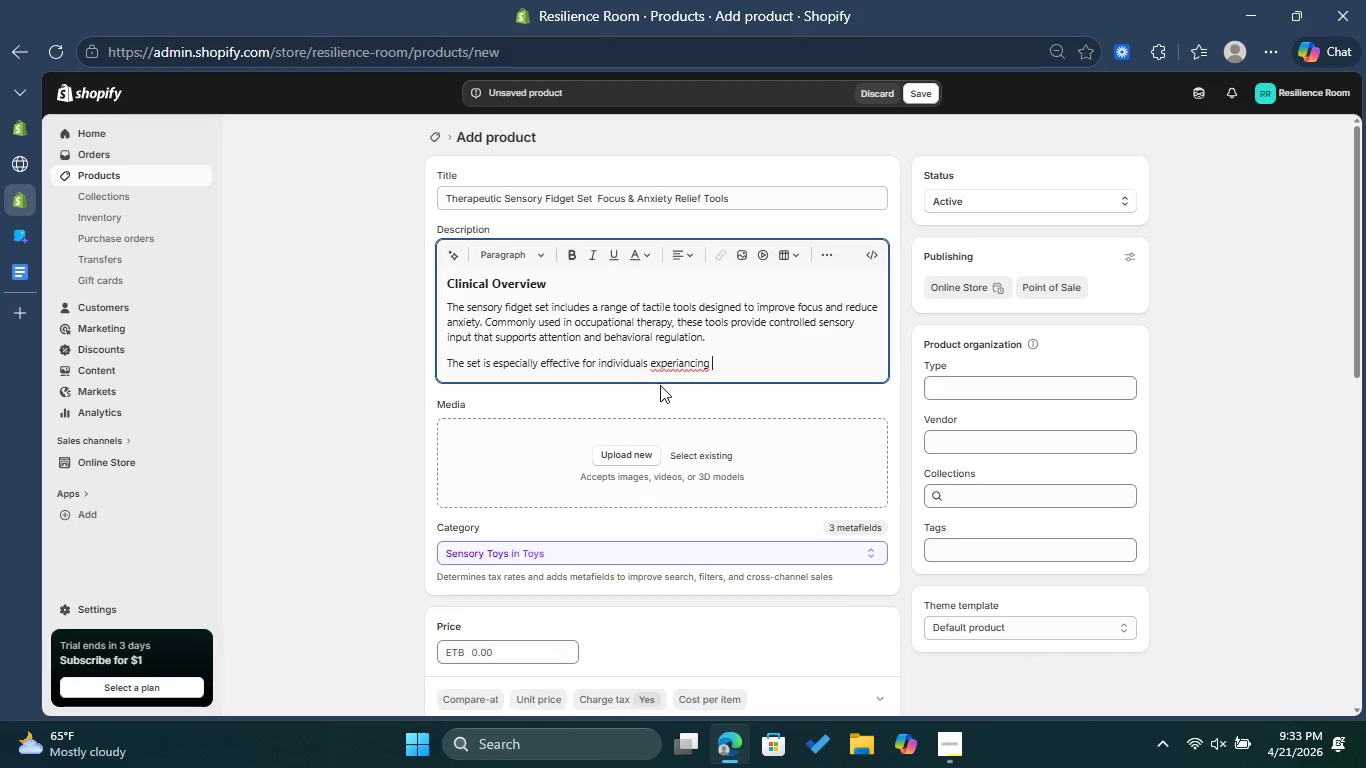 
left_click([690, 367])
 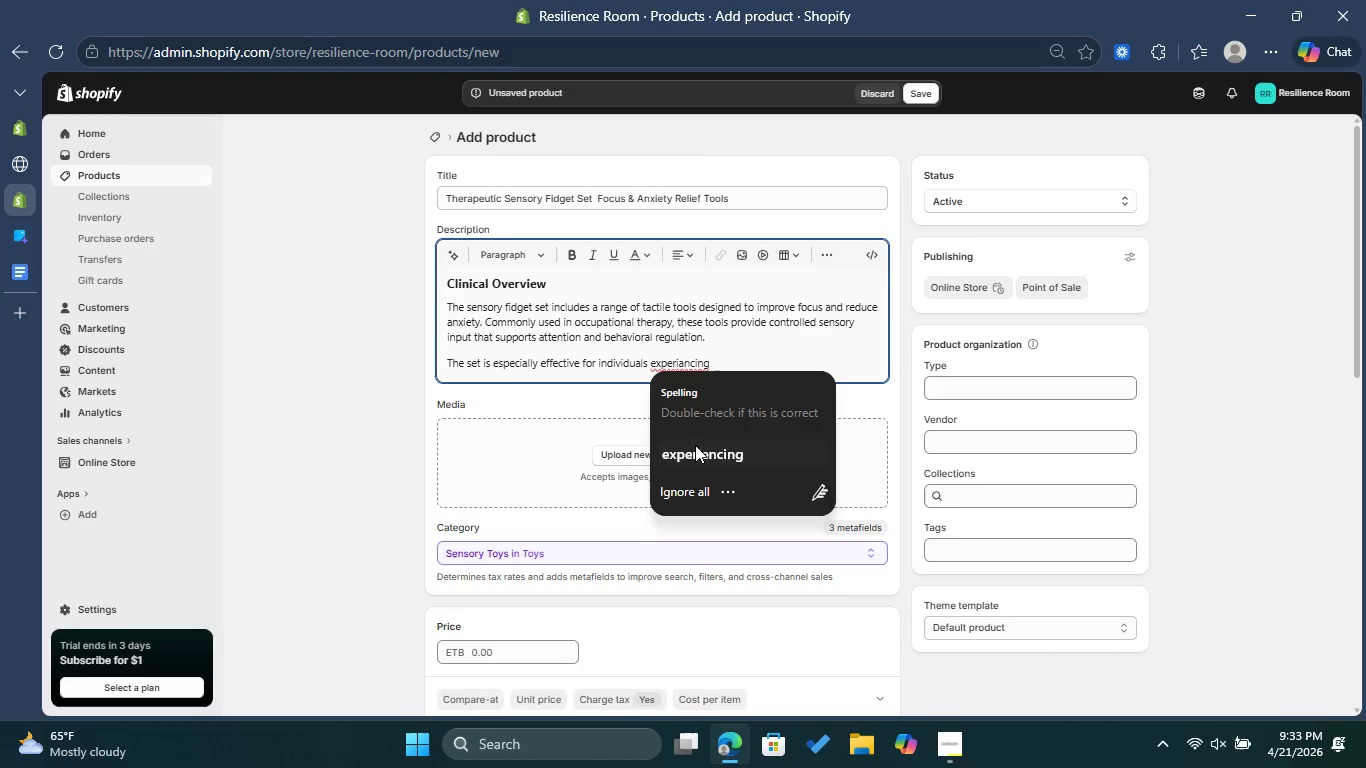 
left_click([695, 447])
 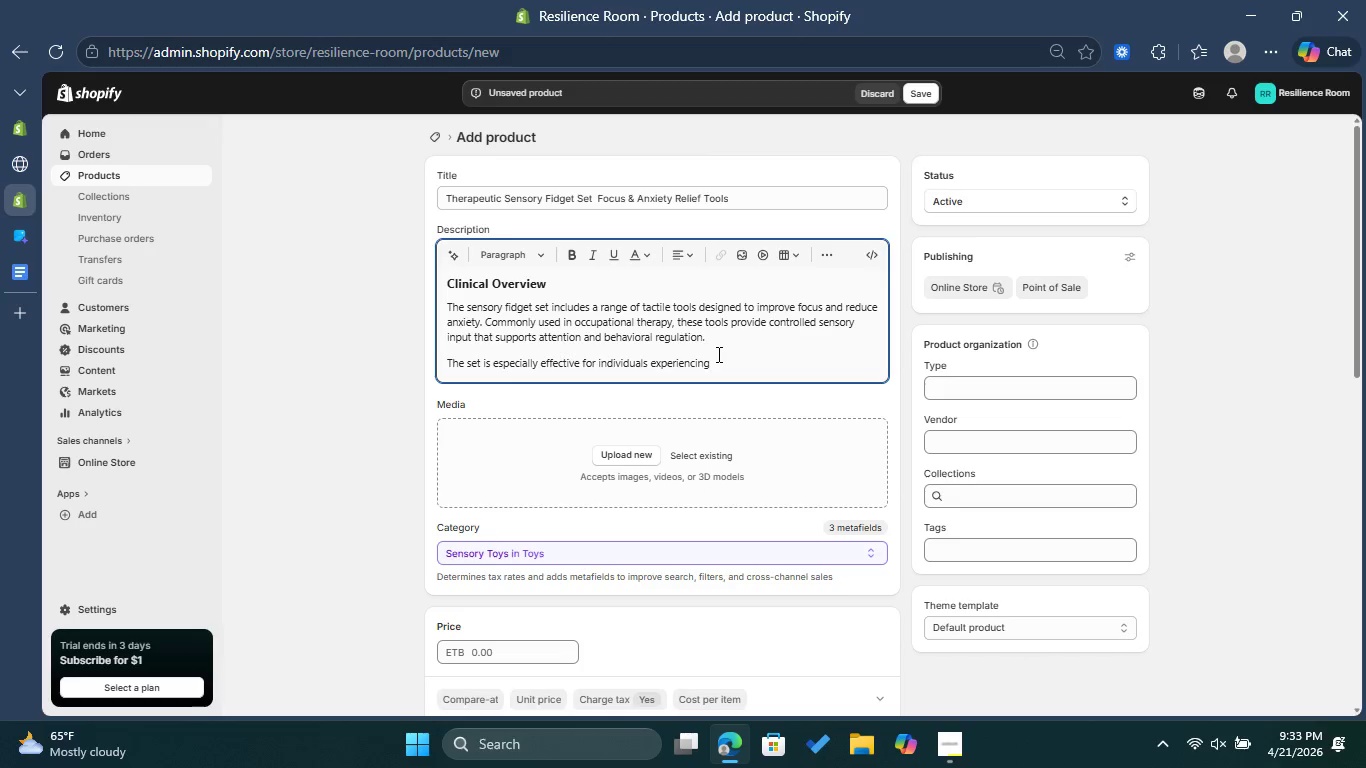 
key(Space)
 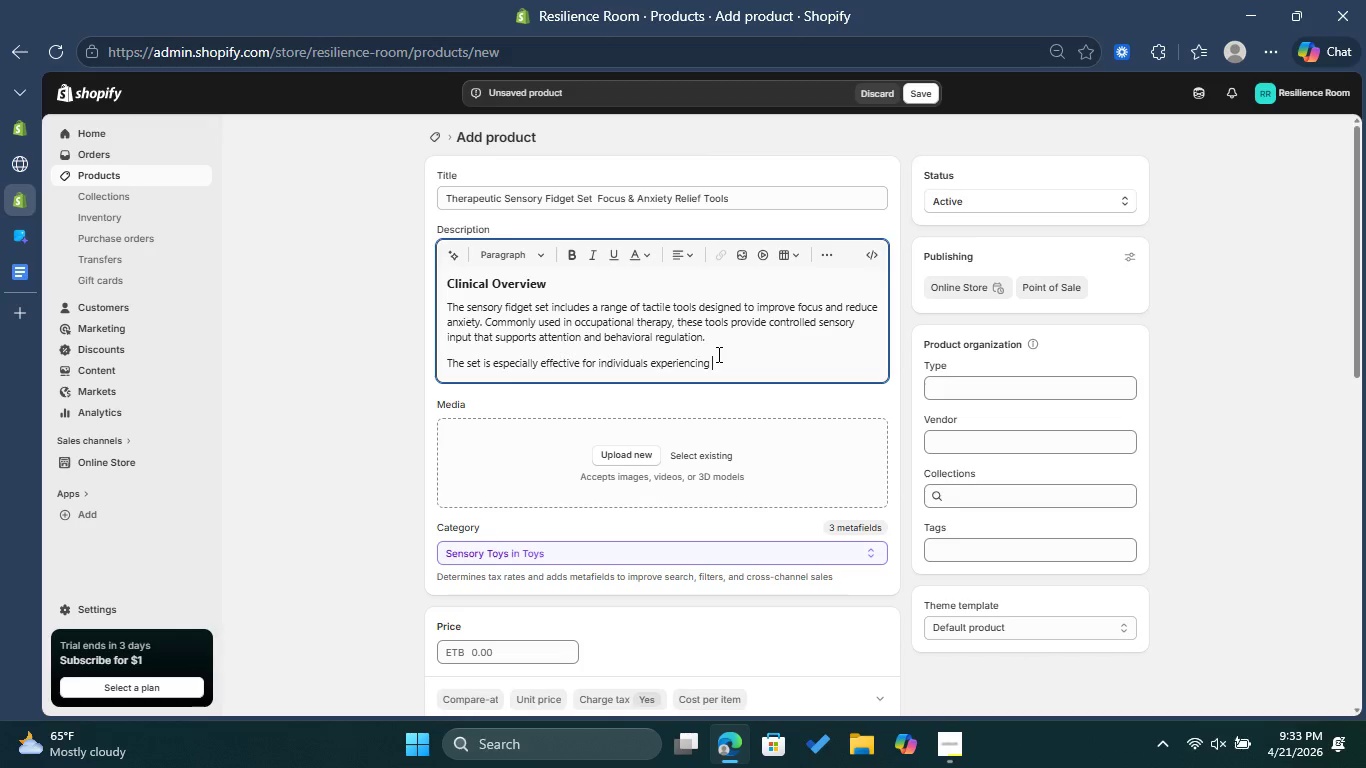 
type(restlessness )
 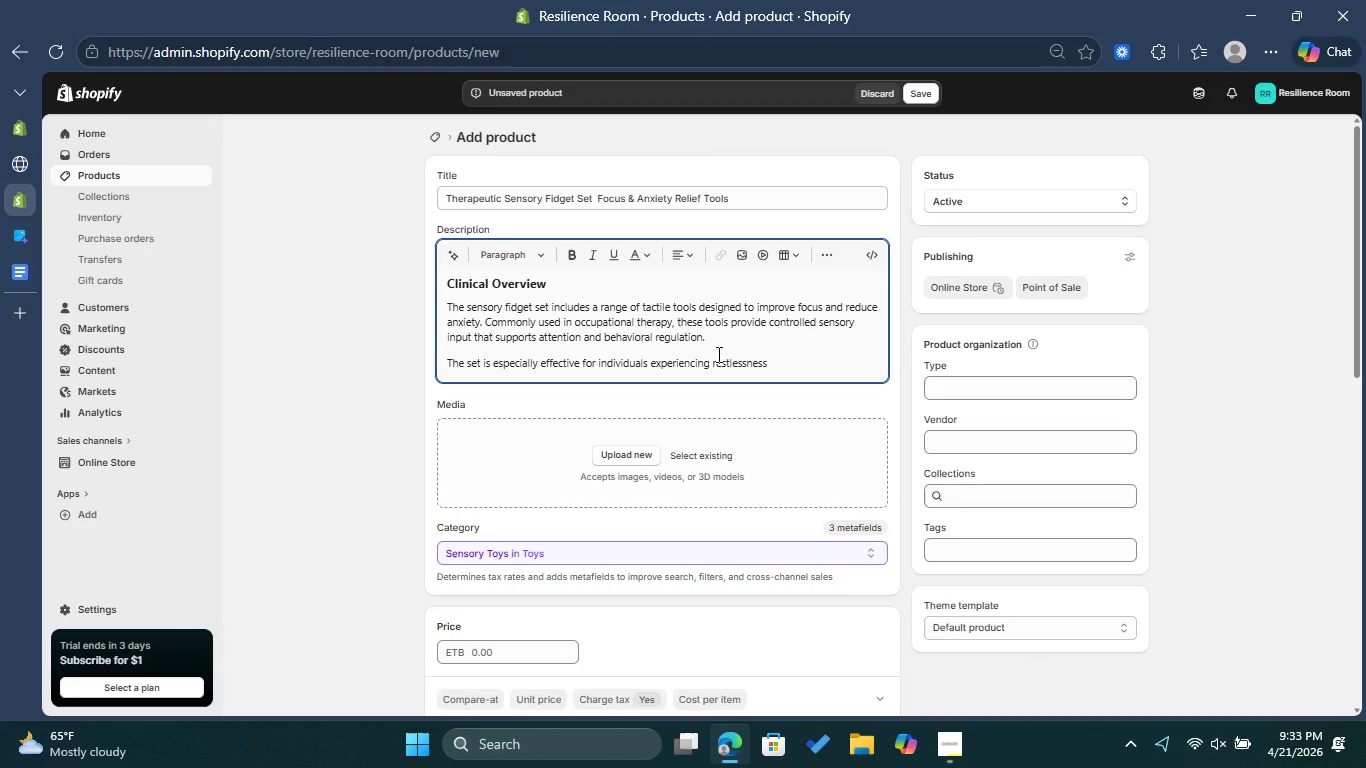 
wait(6.31)
 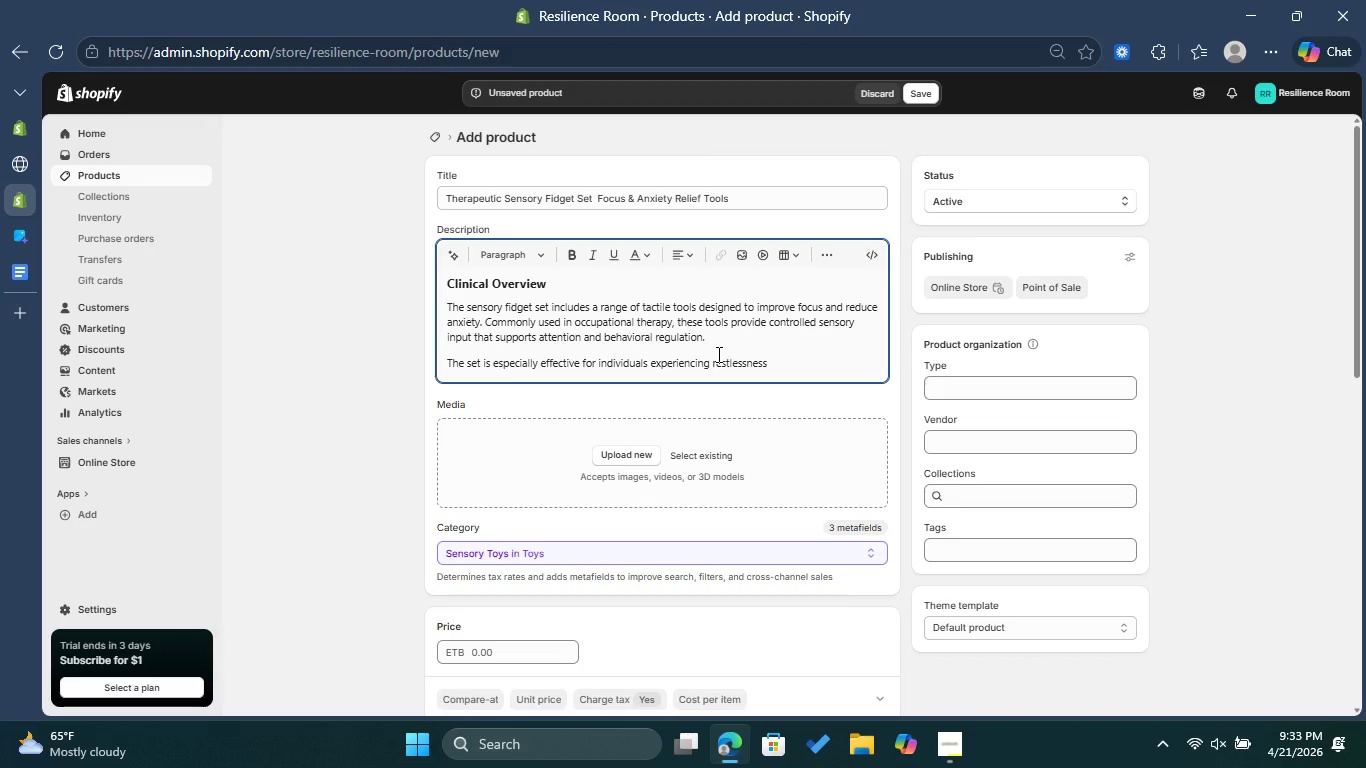 
type(or dif)
 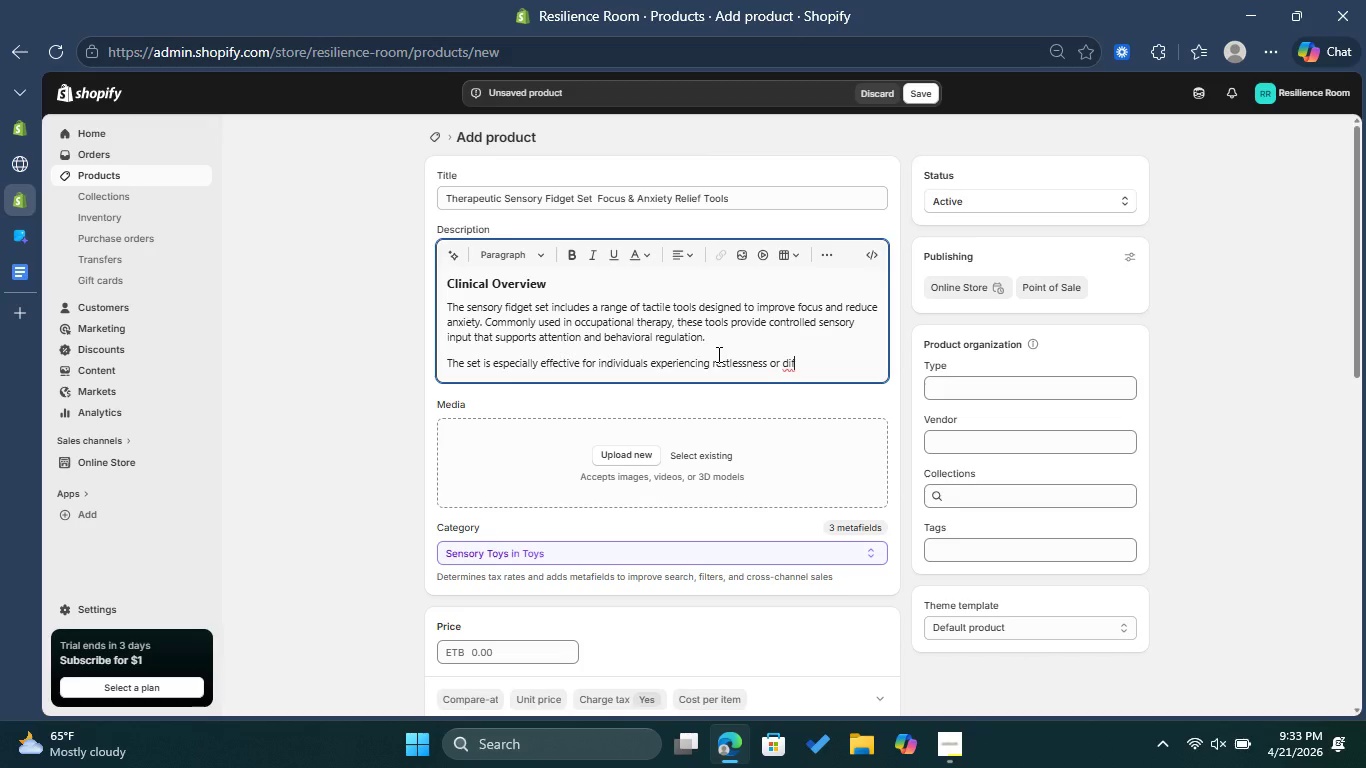 
type(ficulty concentrat)
 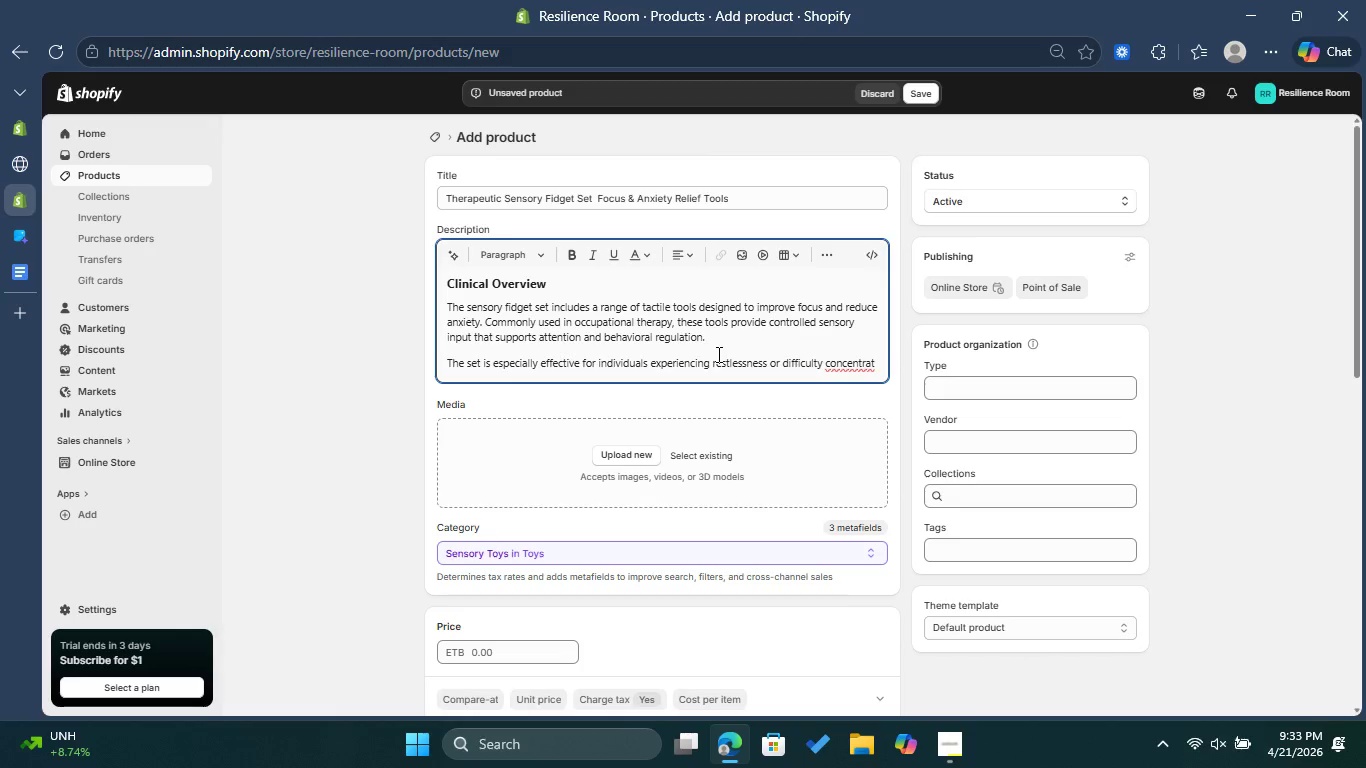 
wait(5.38)
 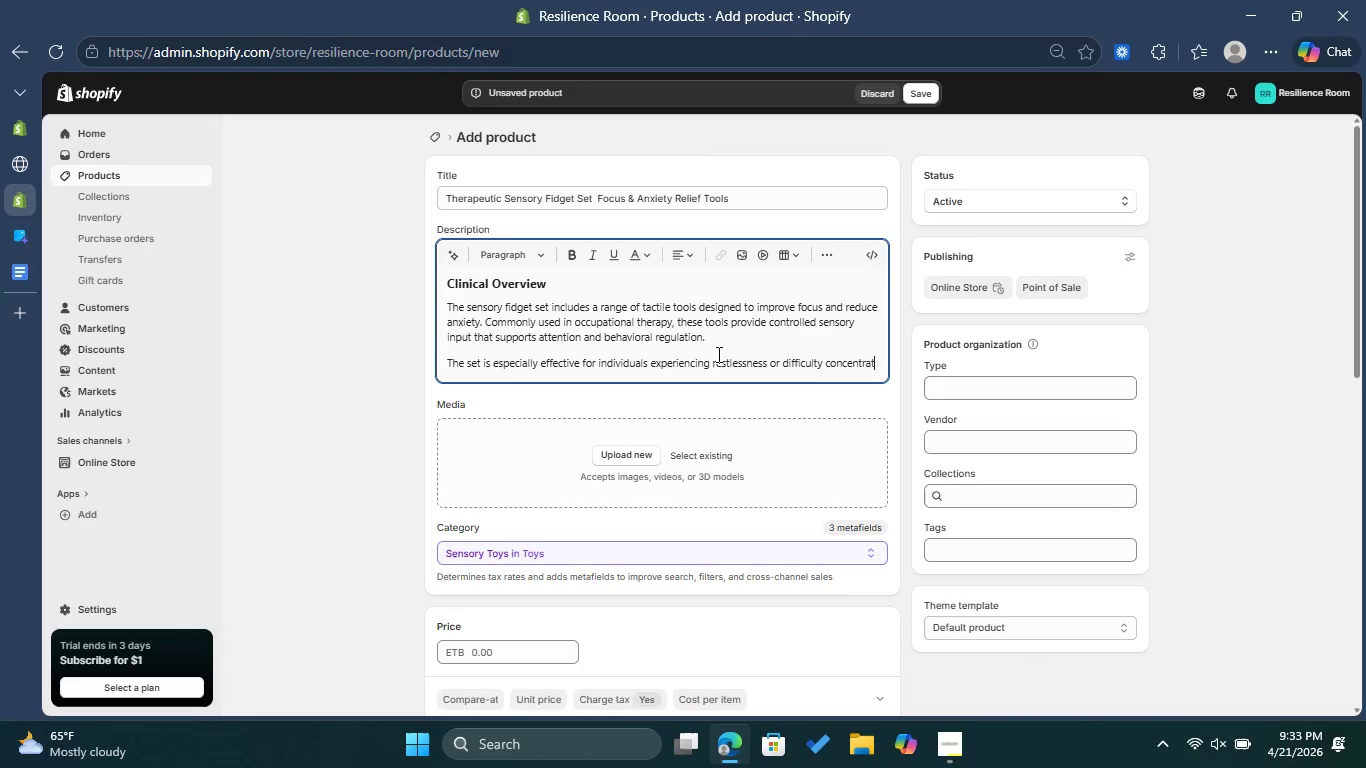 
type(ing )
 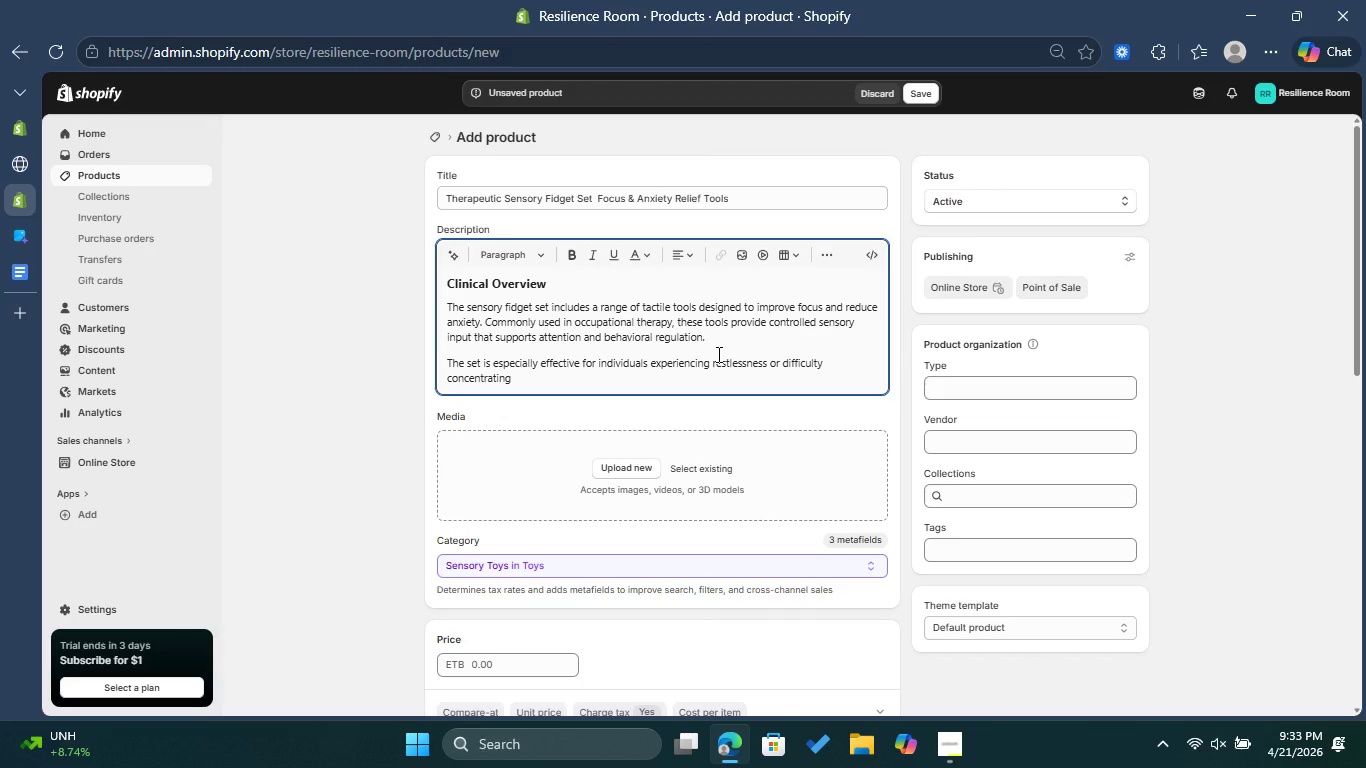 
key(Backspace)
 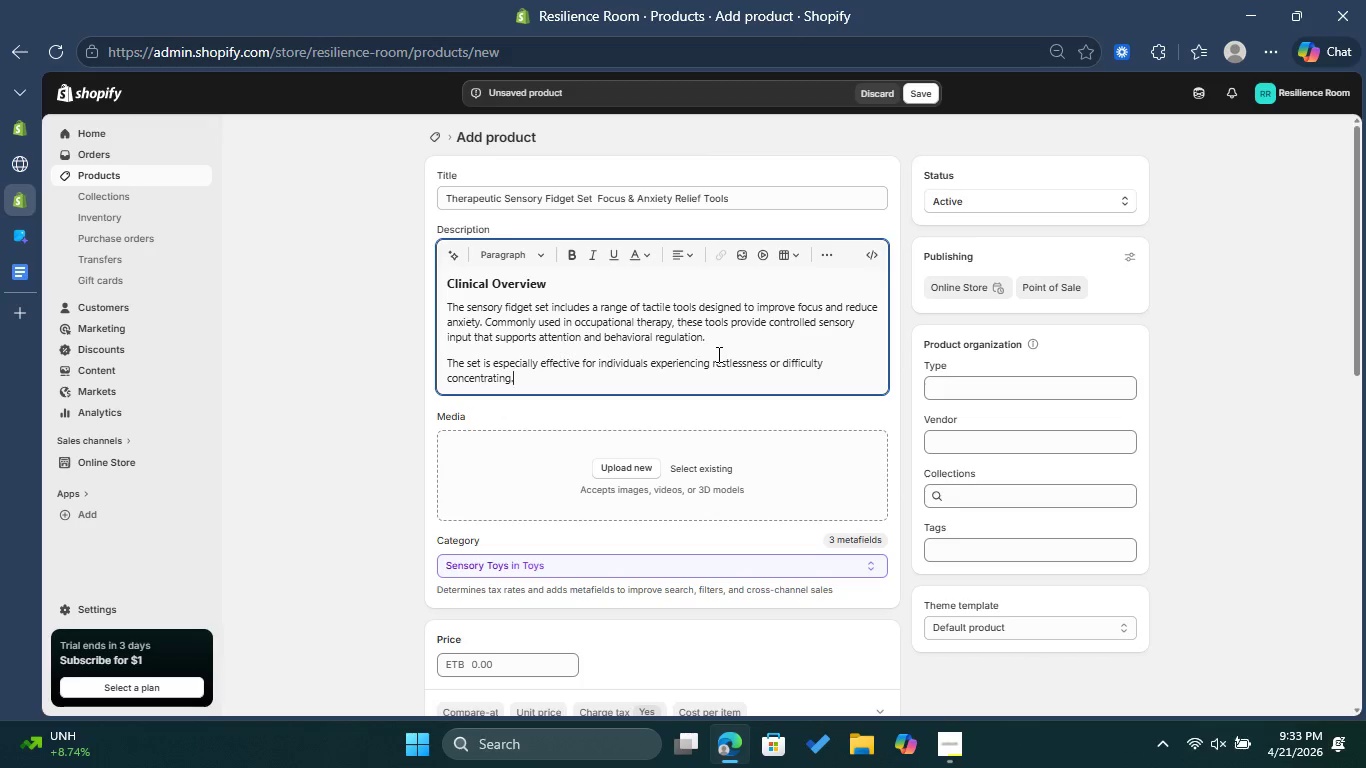 
key(Period)
 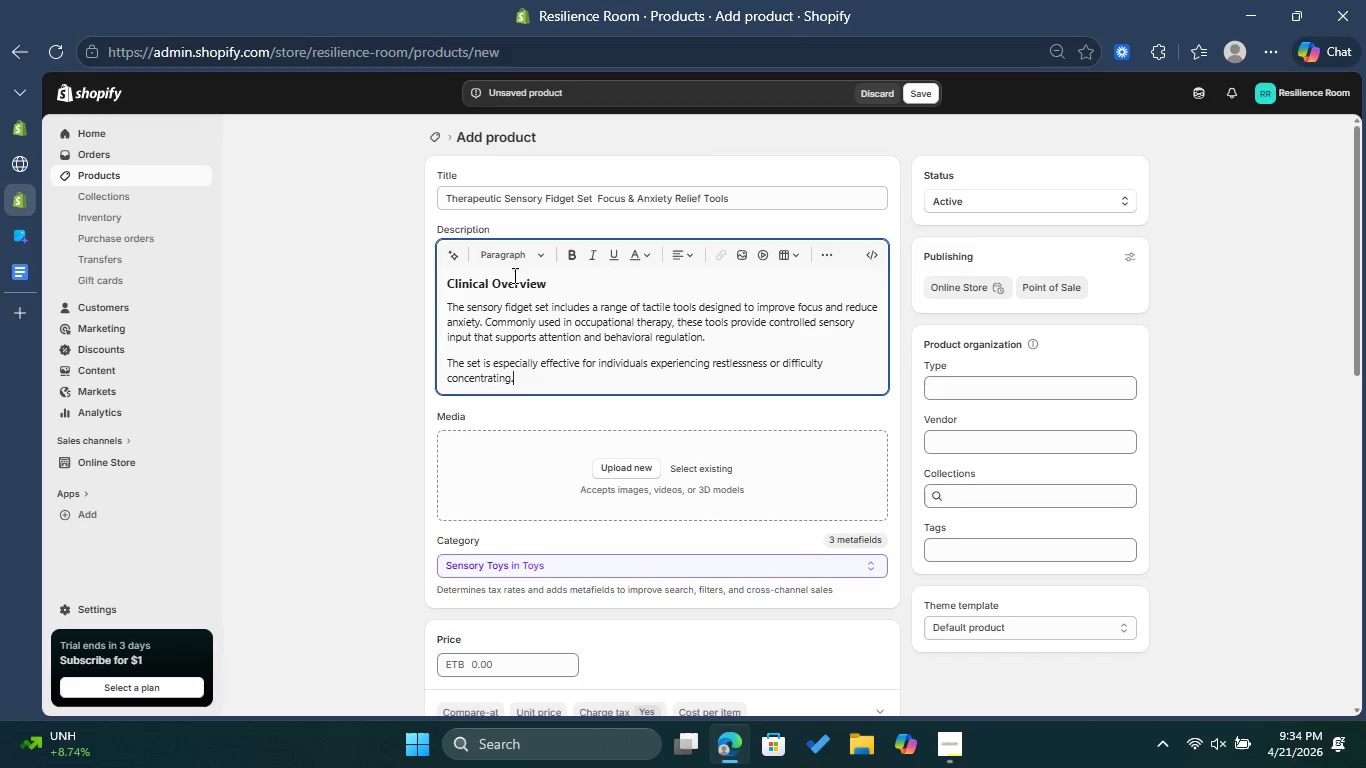 
wait(5.62)
 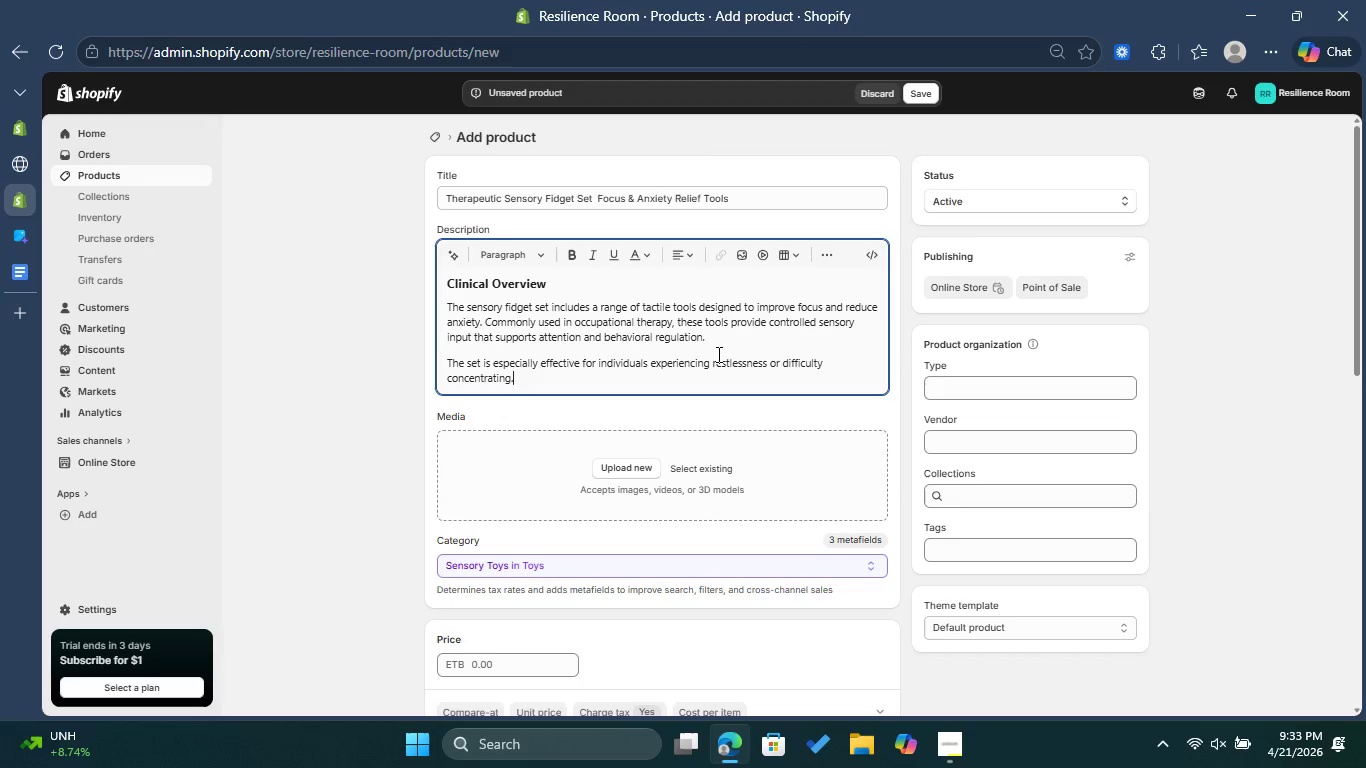 
key(Enter)
 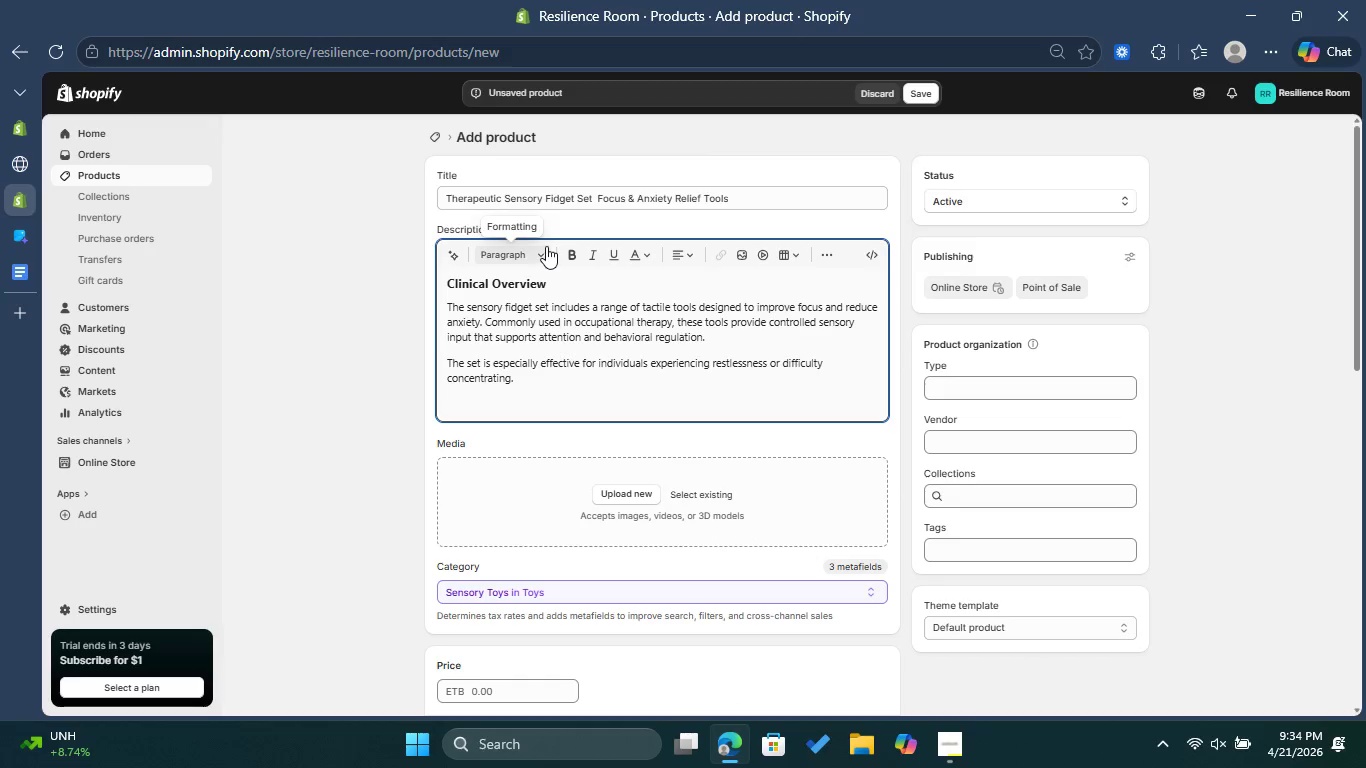 
left_click([547, 246])
 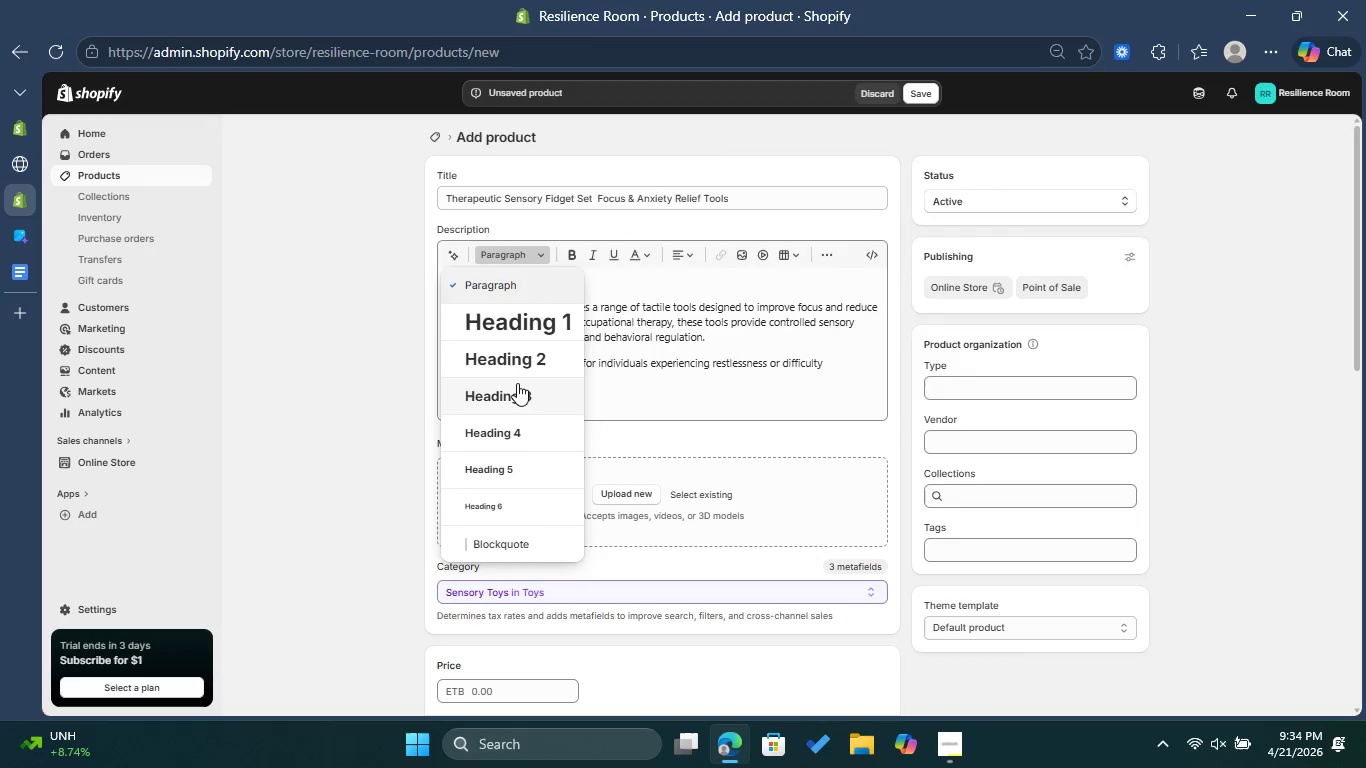 
left_click([519, 393])
 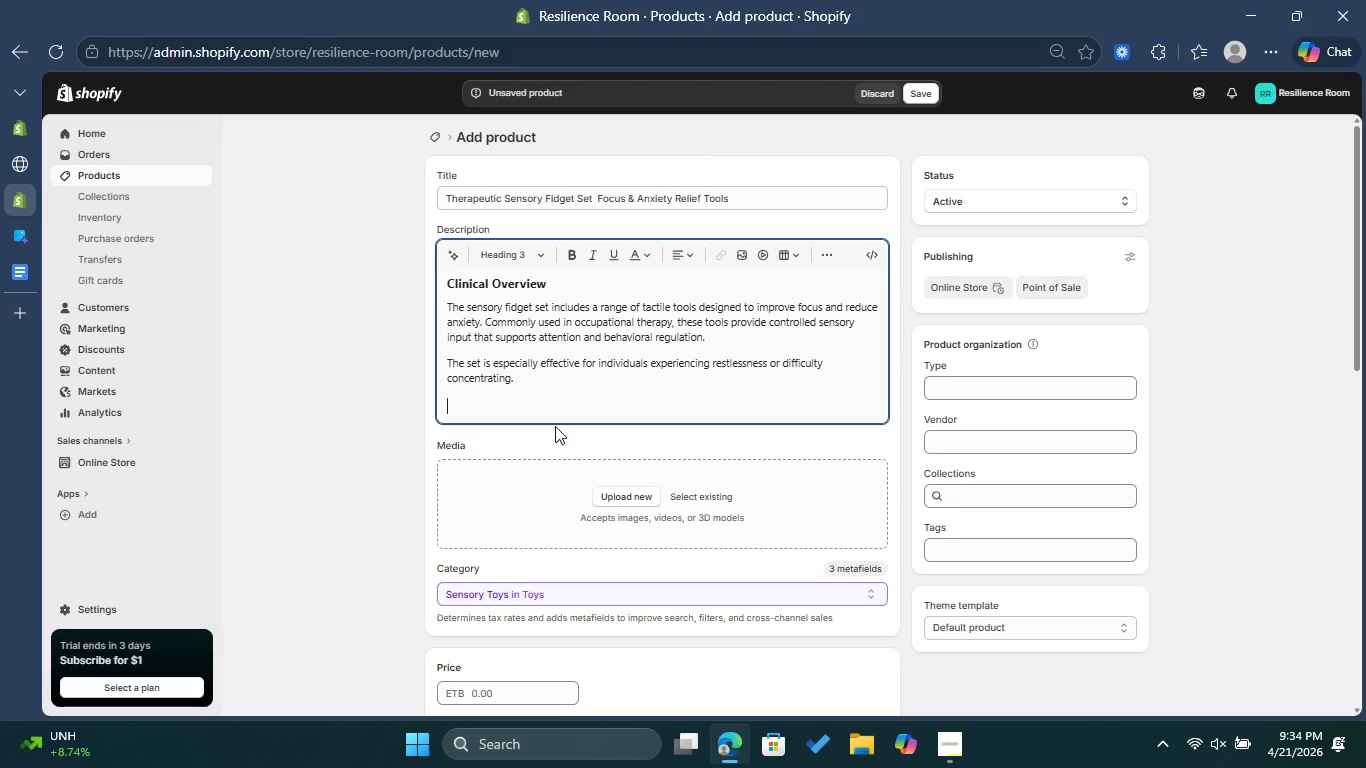 
type(Therapeutic Benfits )
 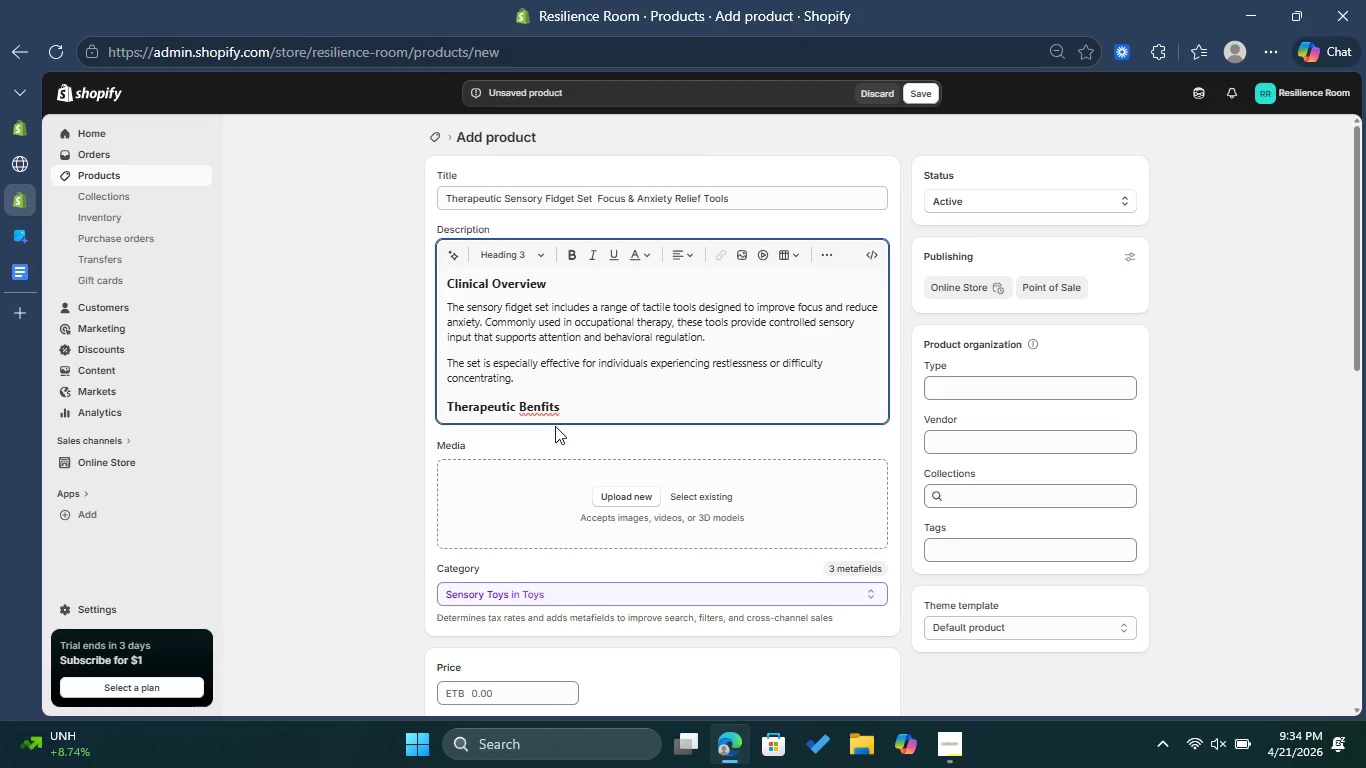 
key(Enter)
 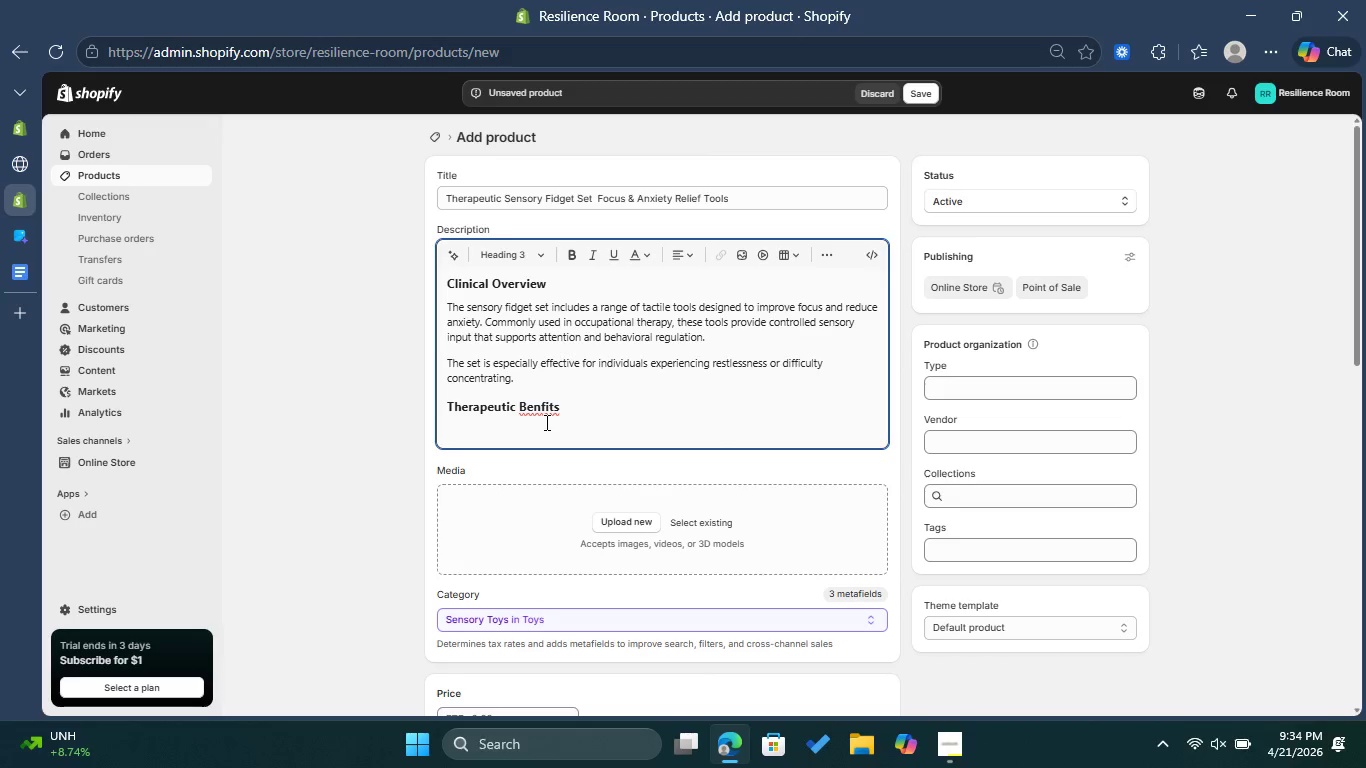 
double_click([543, 411])
 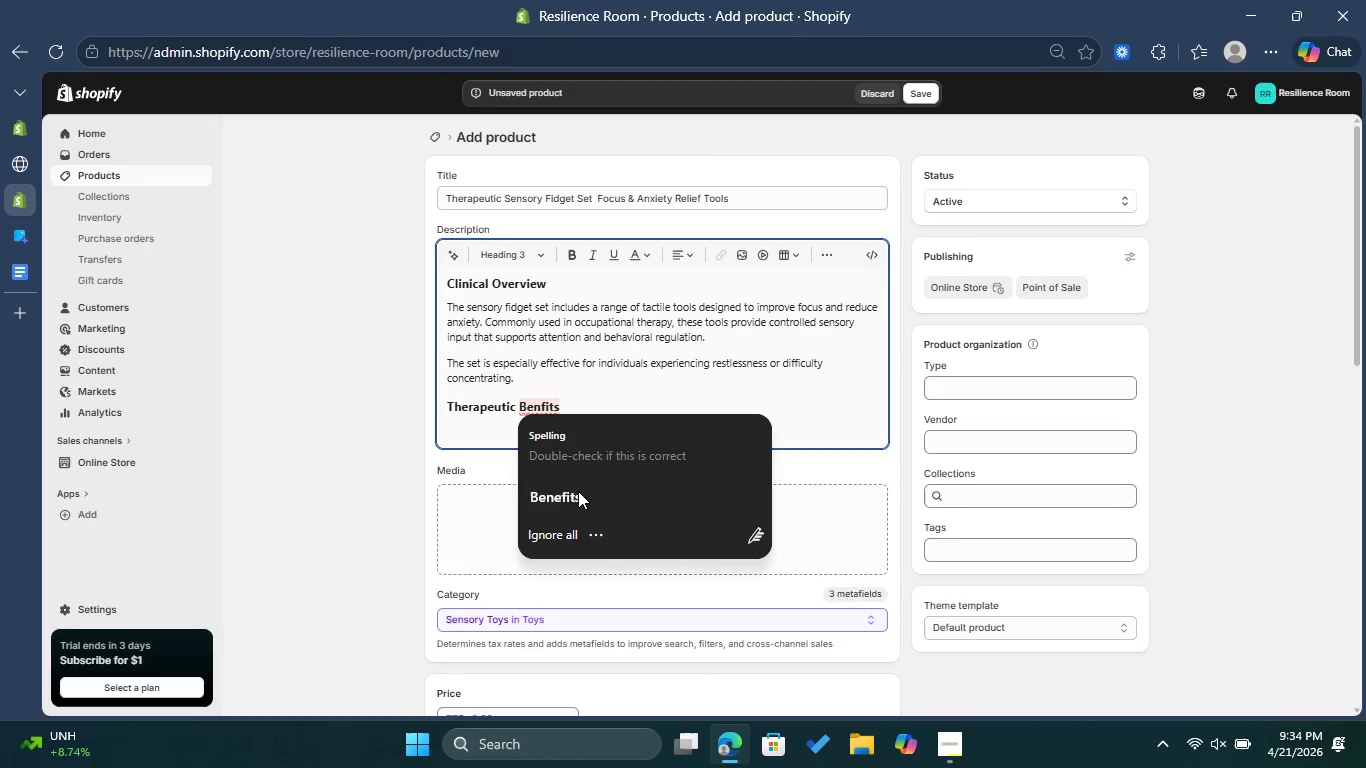 
left_click([579, 494])
 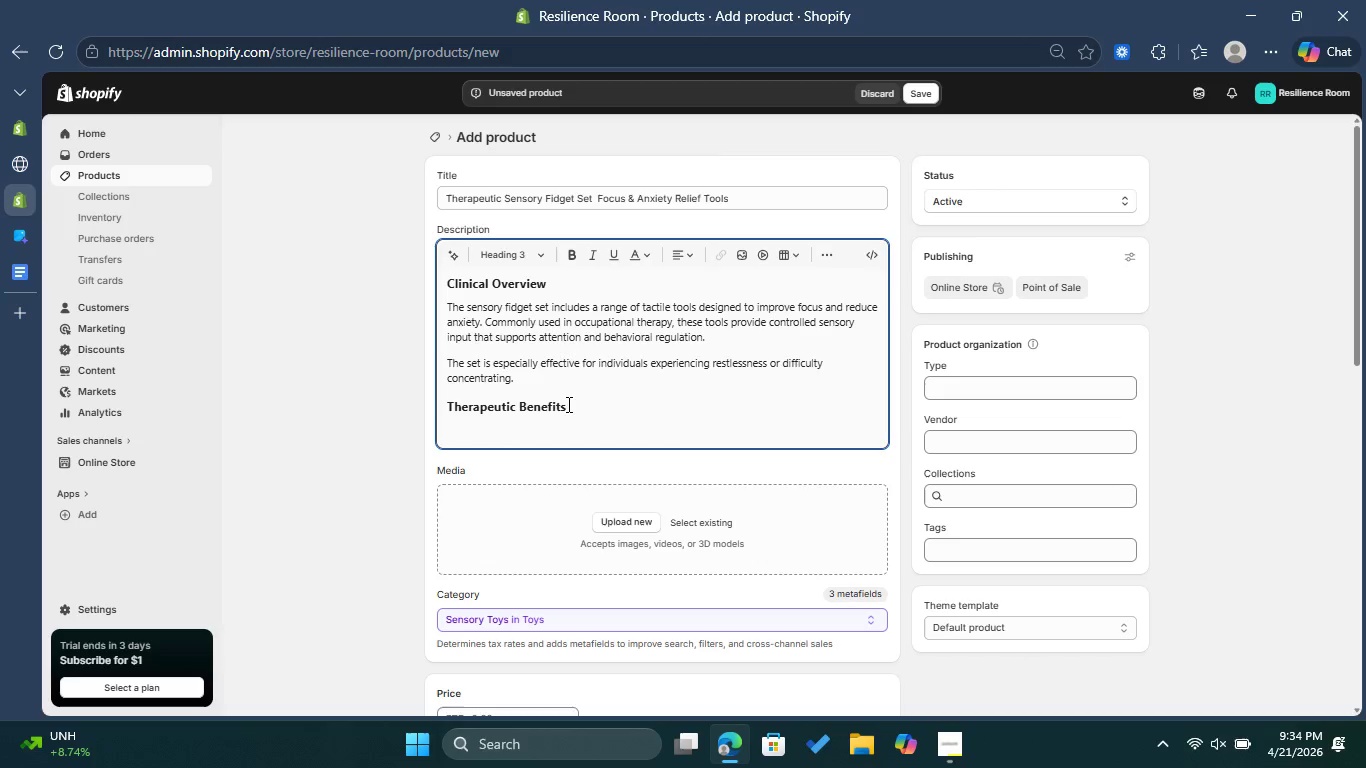 
key(Enter)
 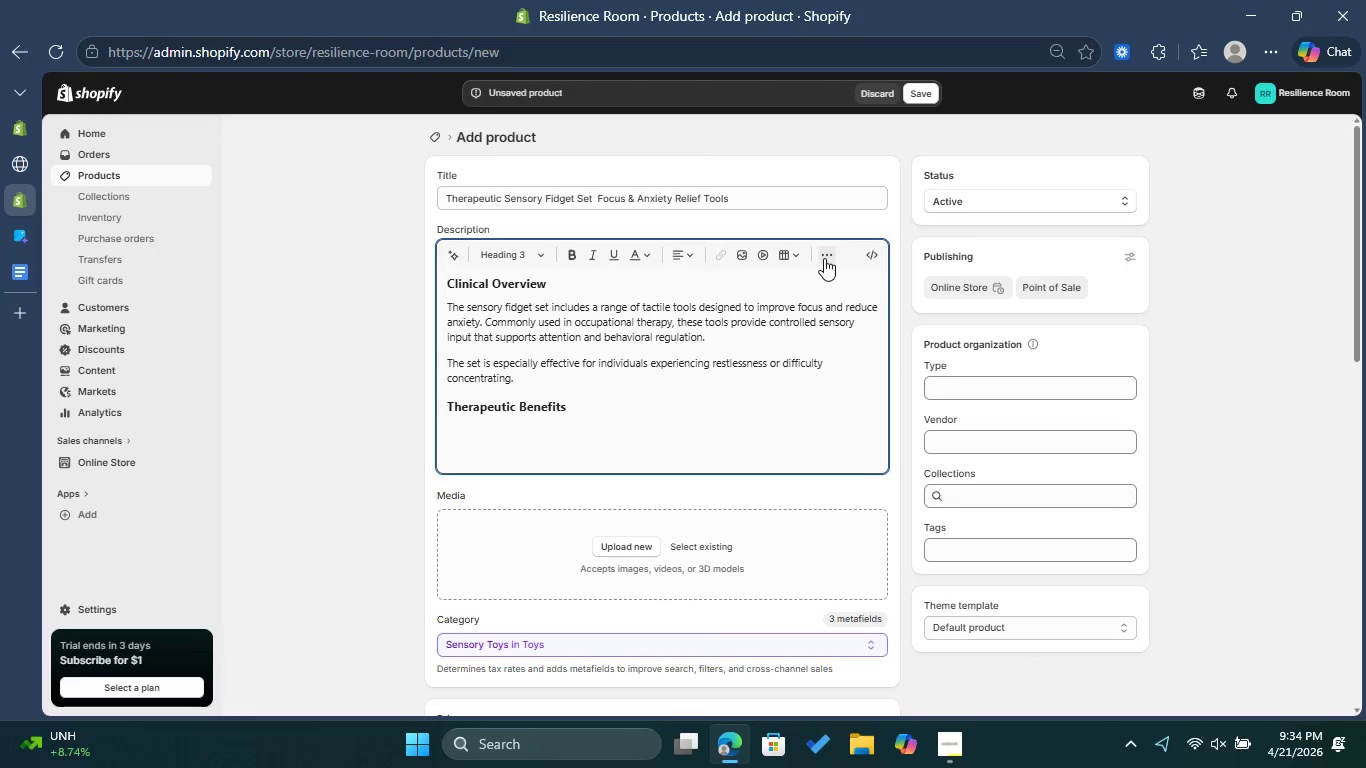 
wait(5.45)
 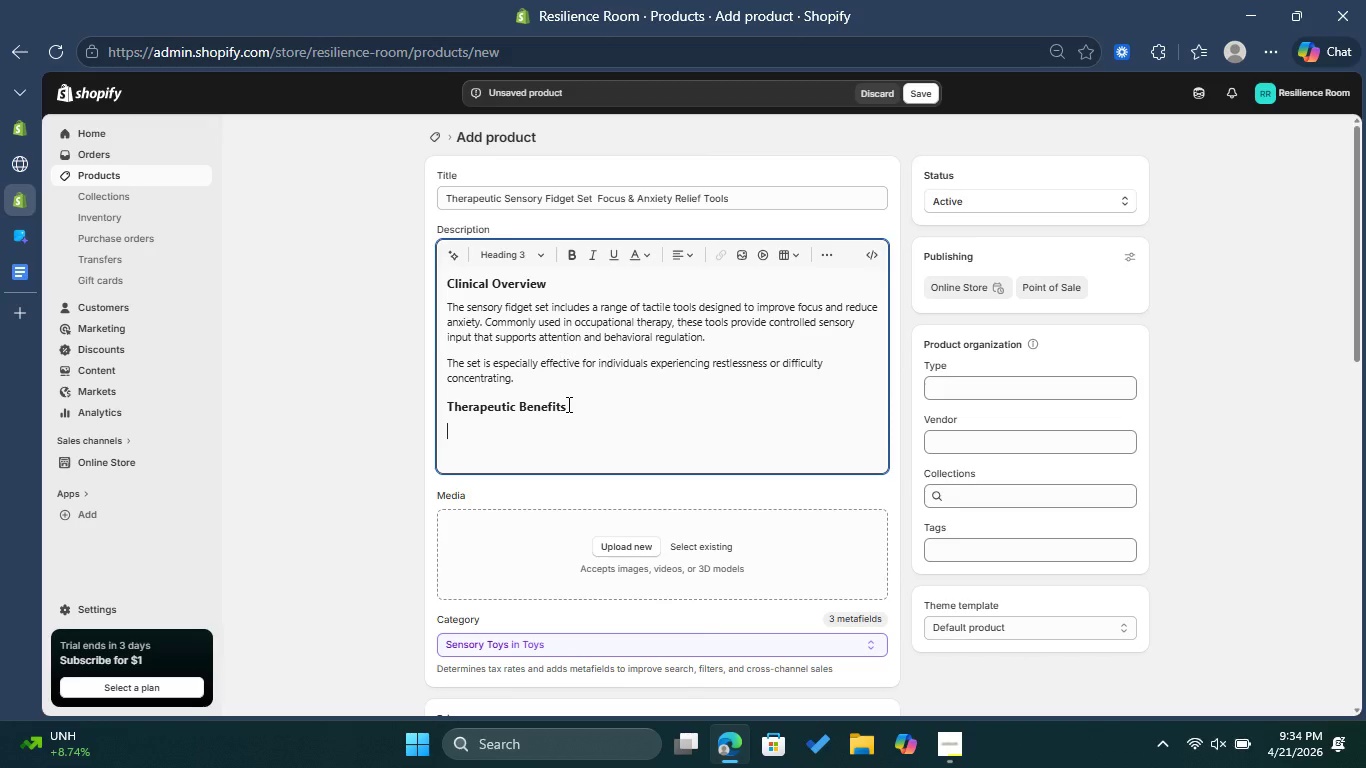 
left_click([773, 281])
 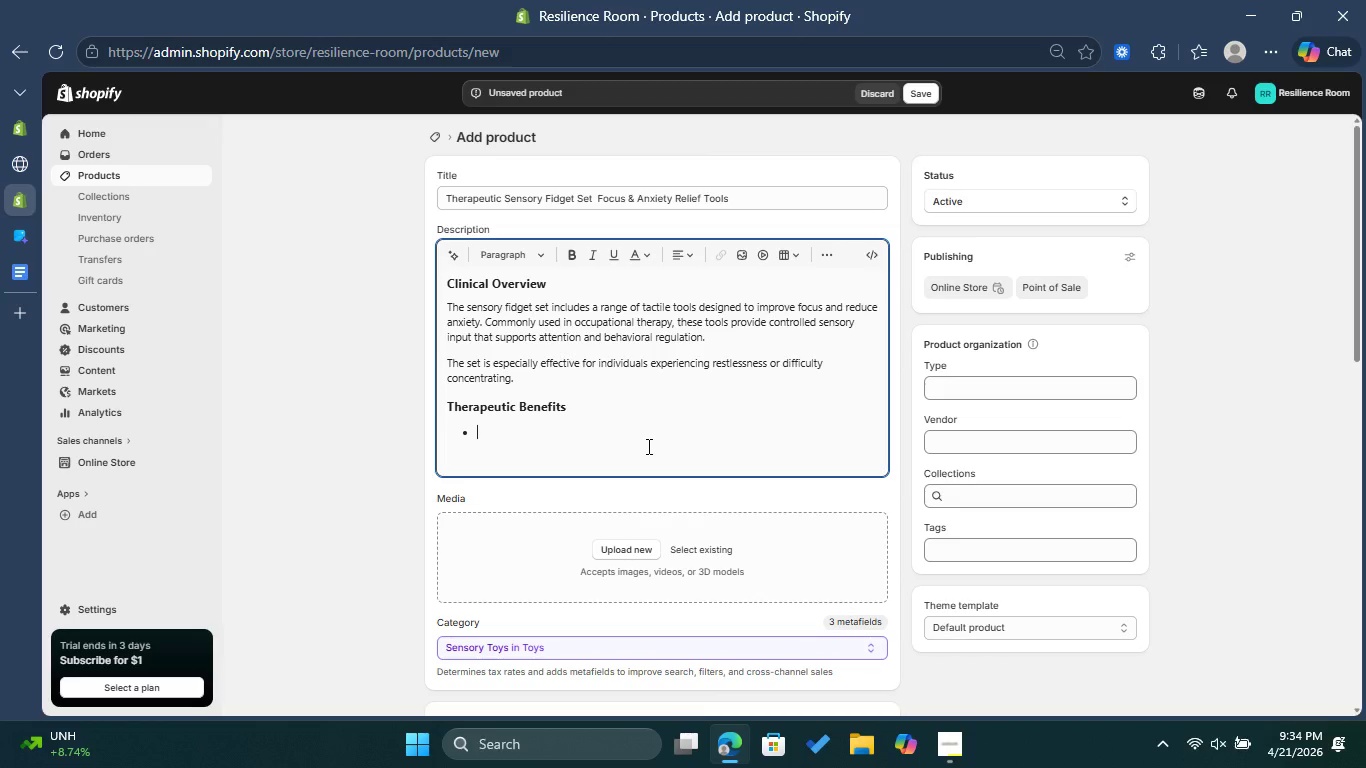 
type(Enhanced )
 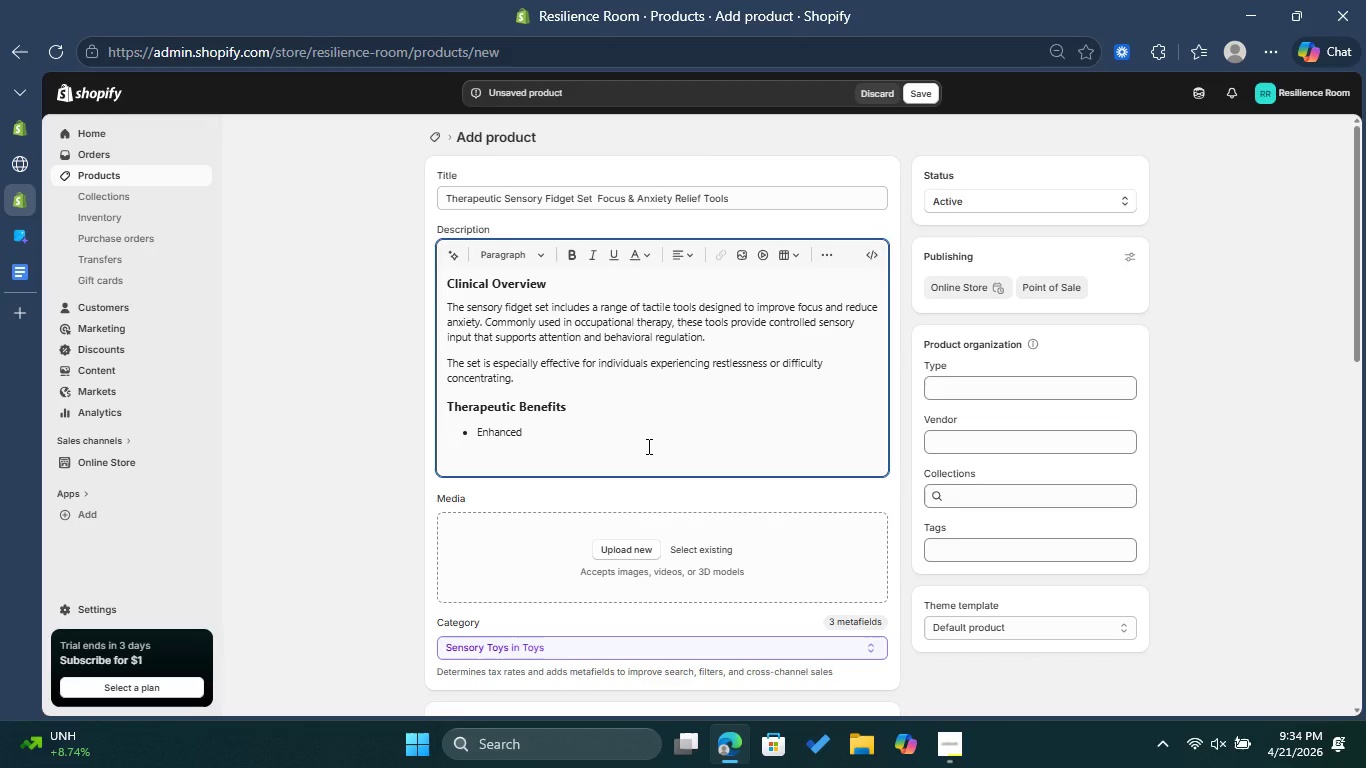 
wait(5.08)
 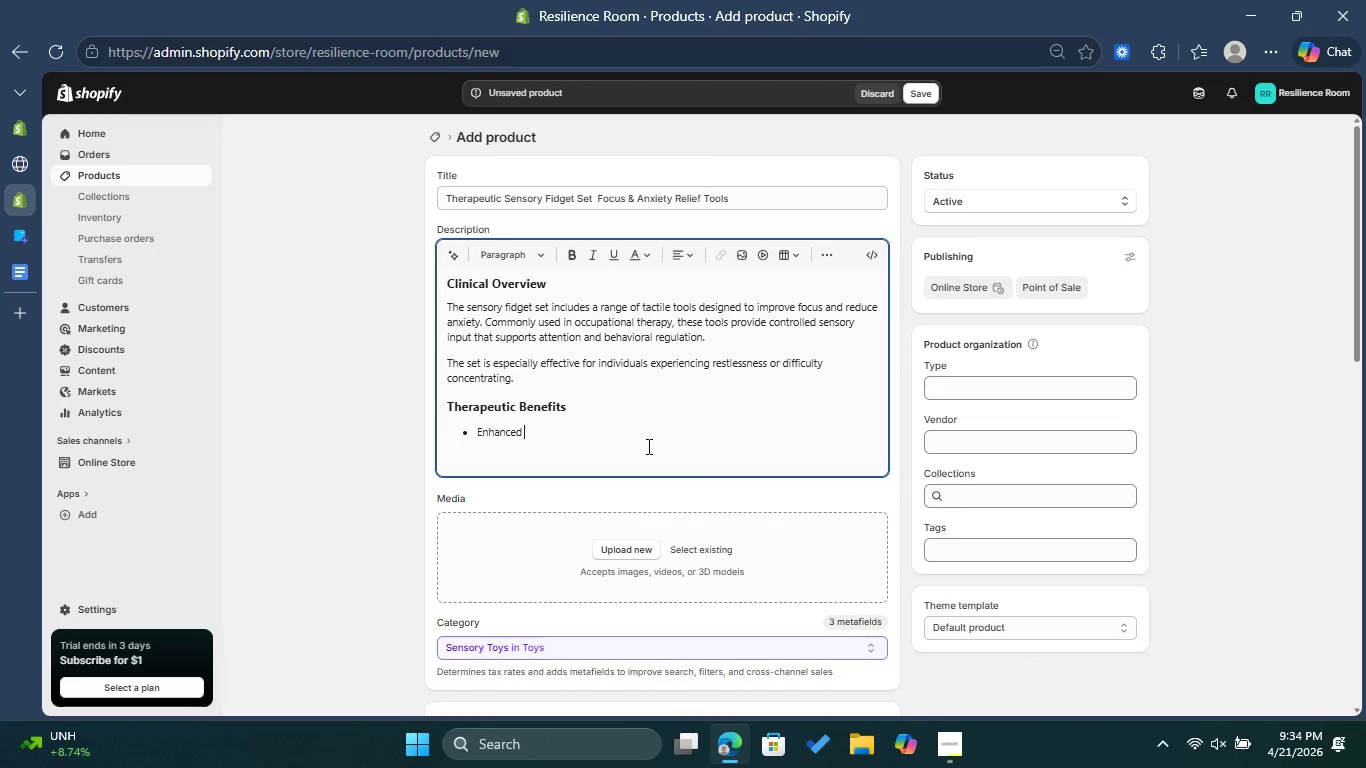 
type(focus and )
 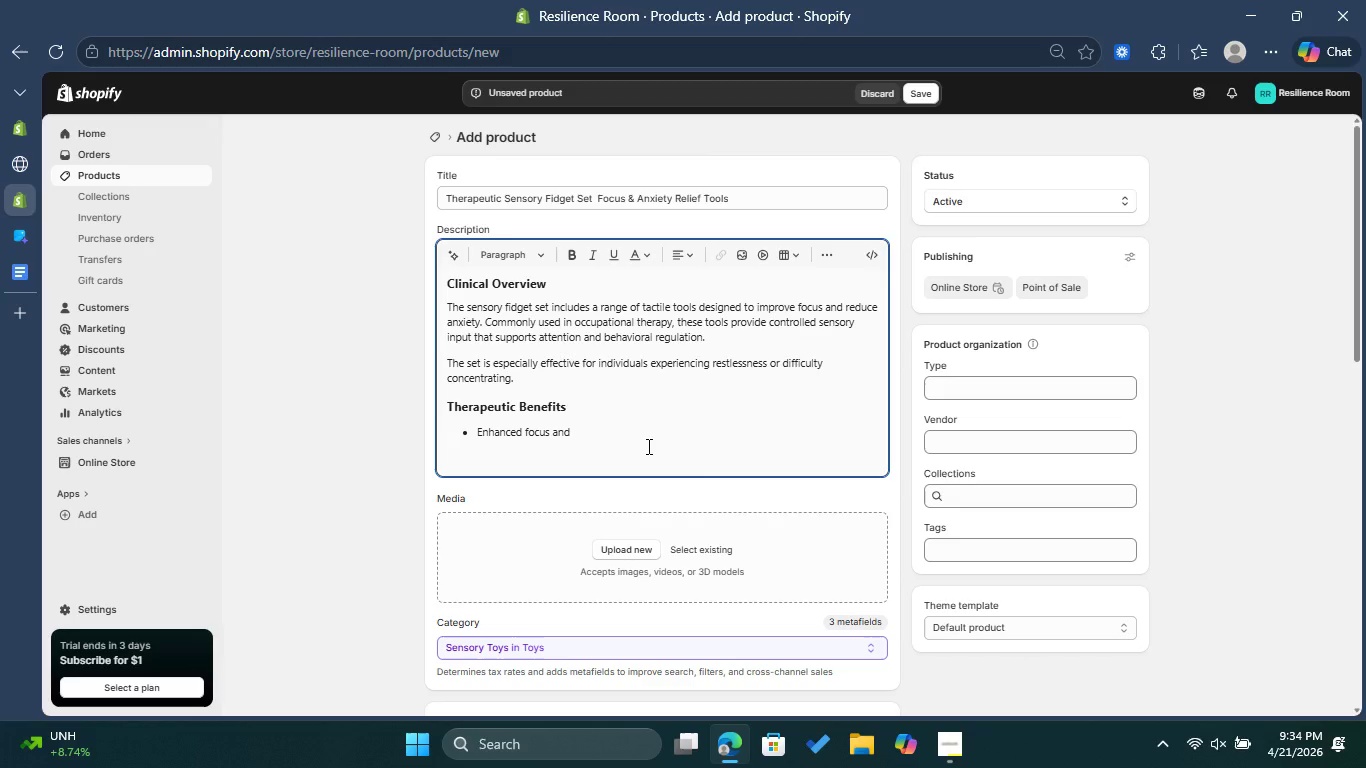 
wait(5.03)
 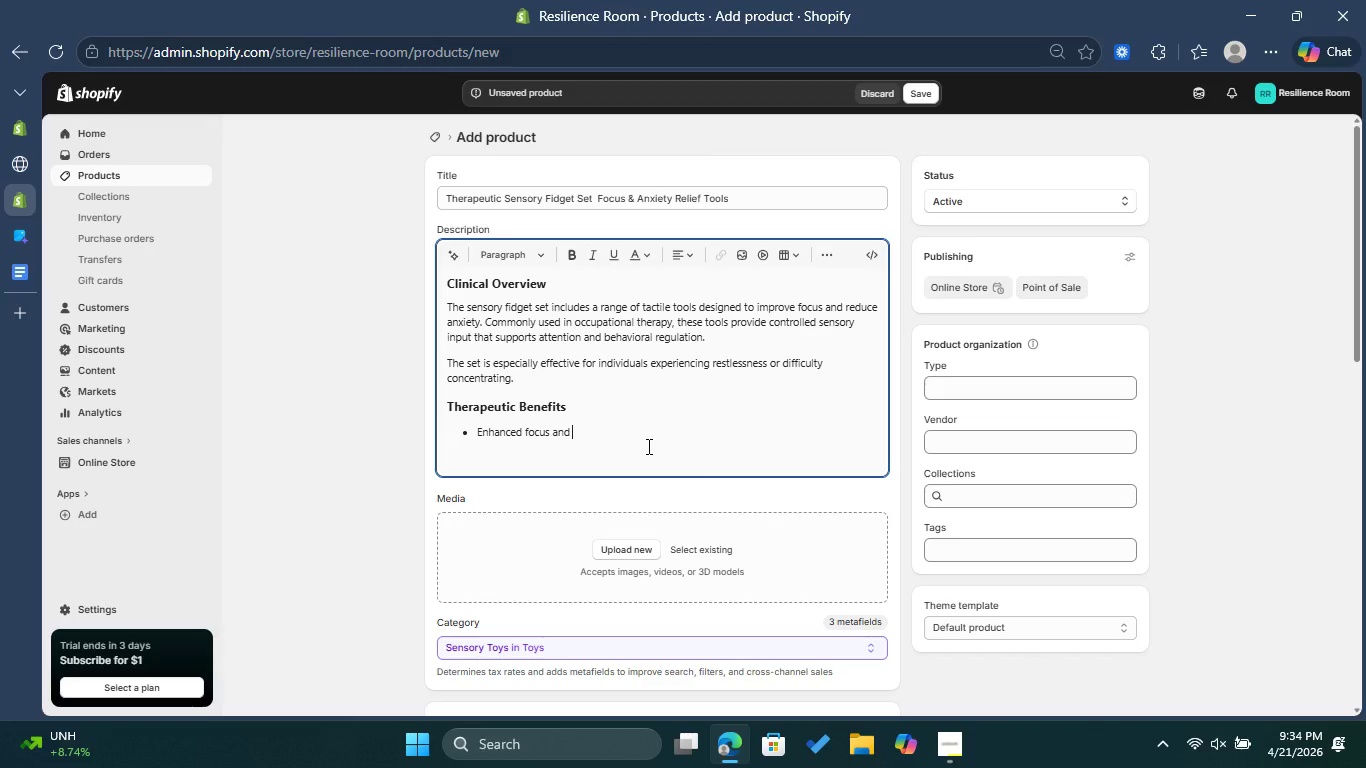 
type(concentration )
 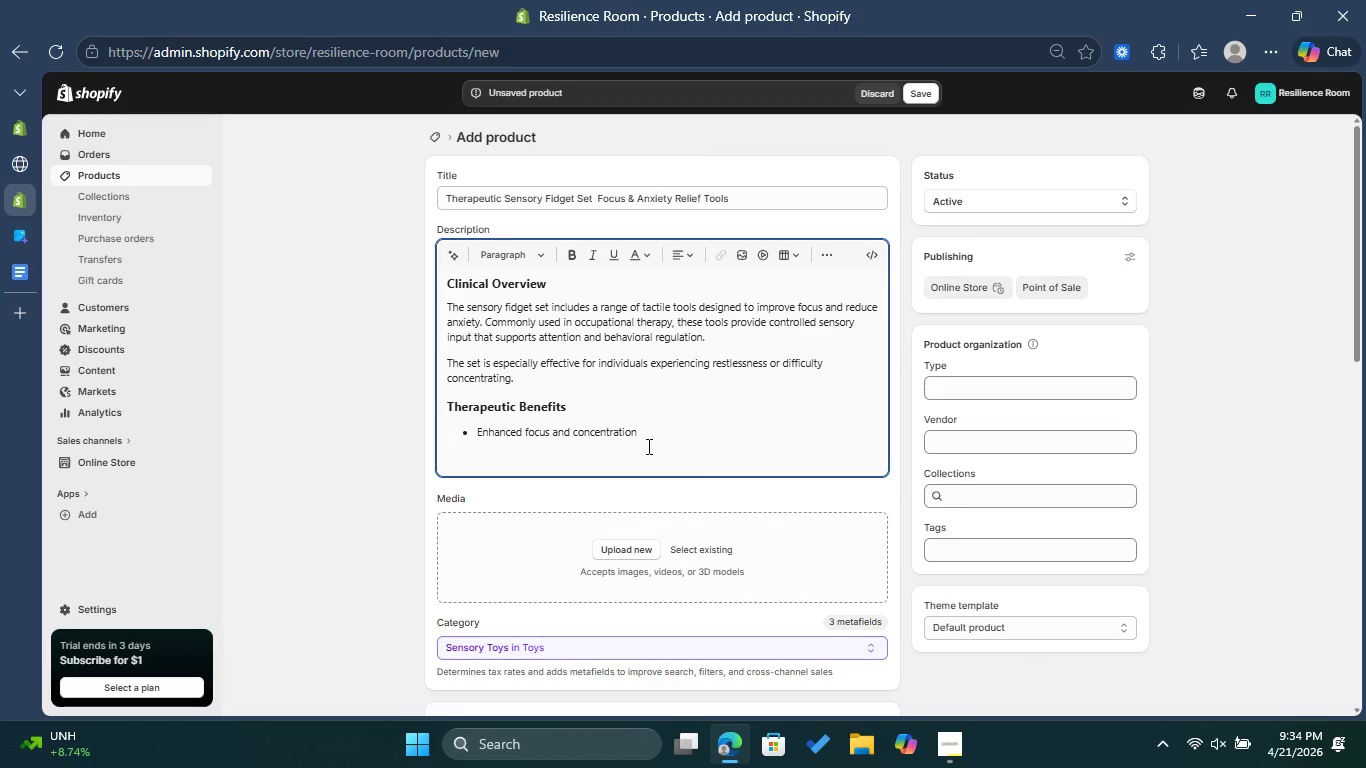 
key(Enter)
 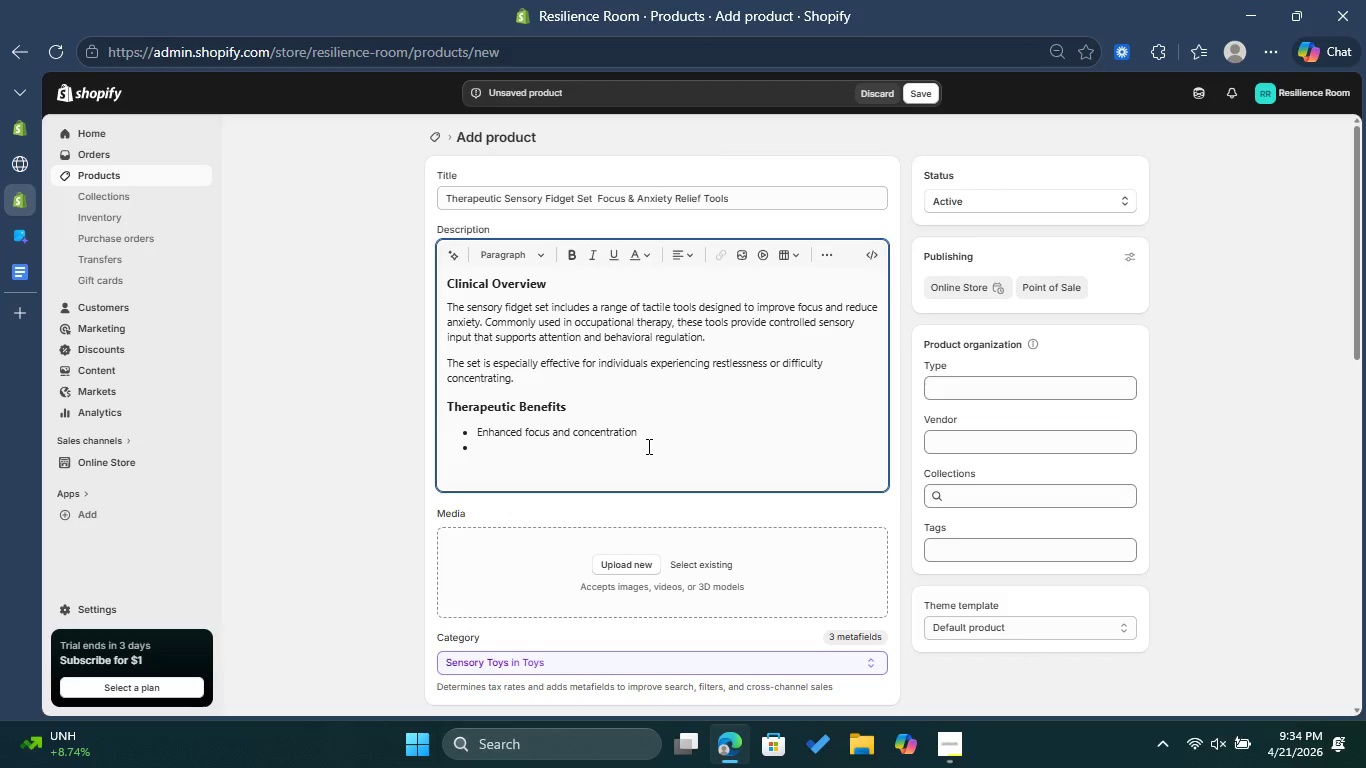 
type(Redu)
 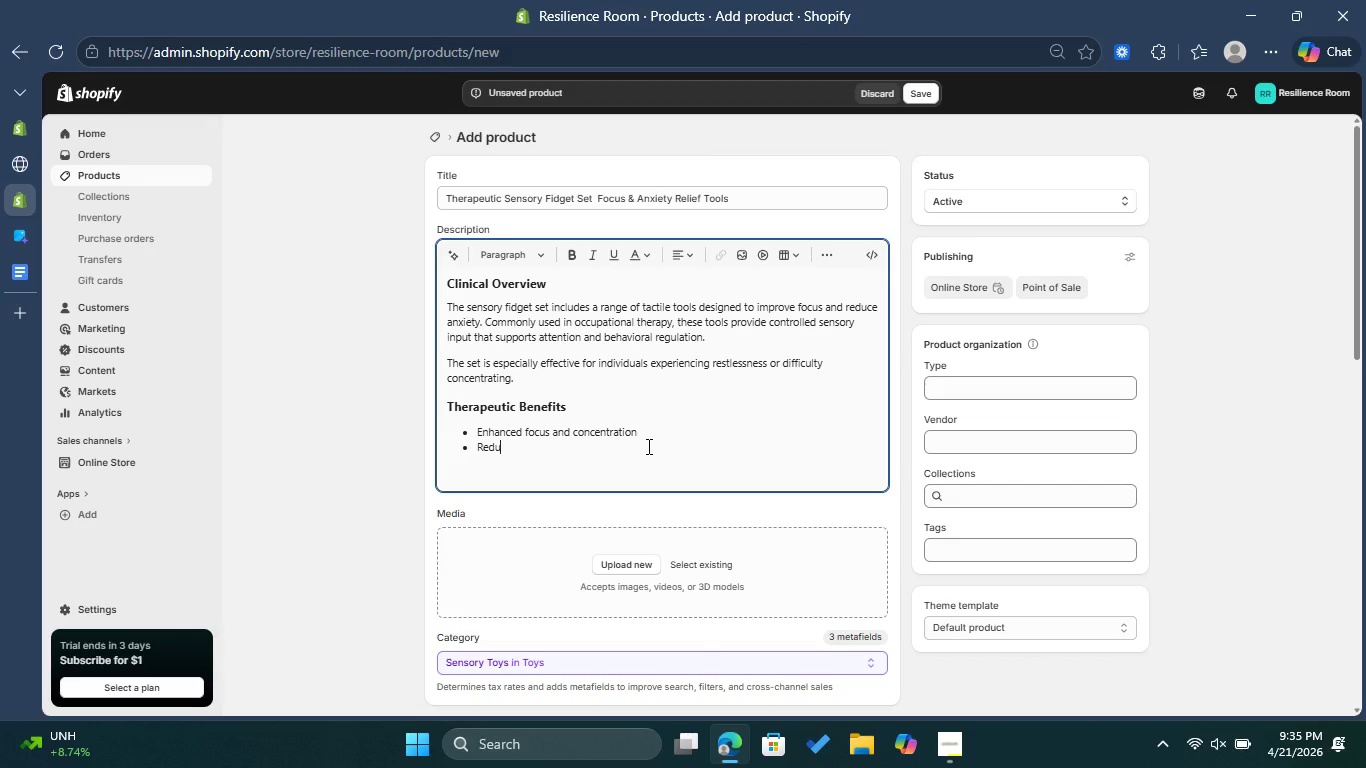 
type(ces anxiety and )
 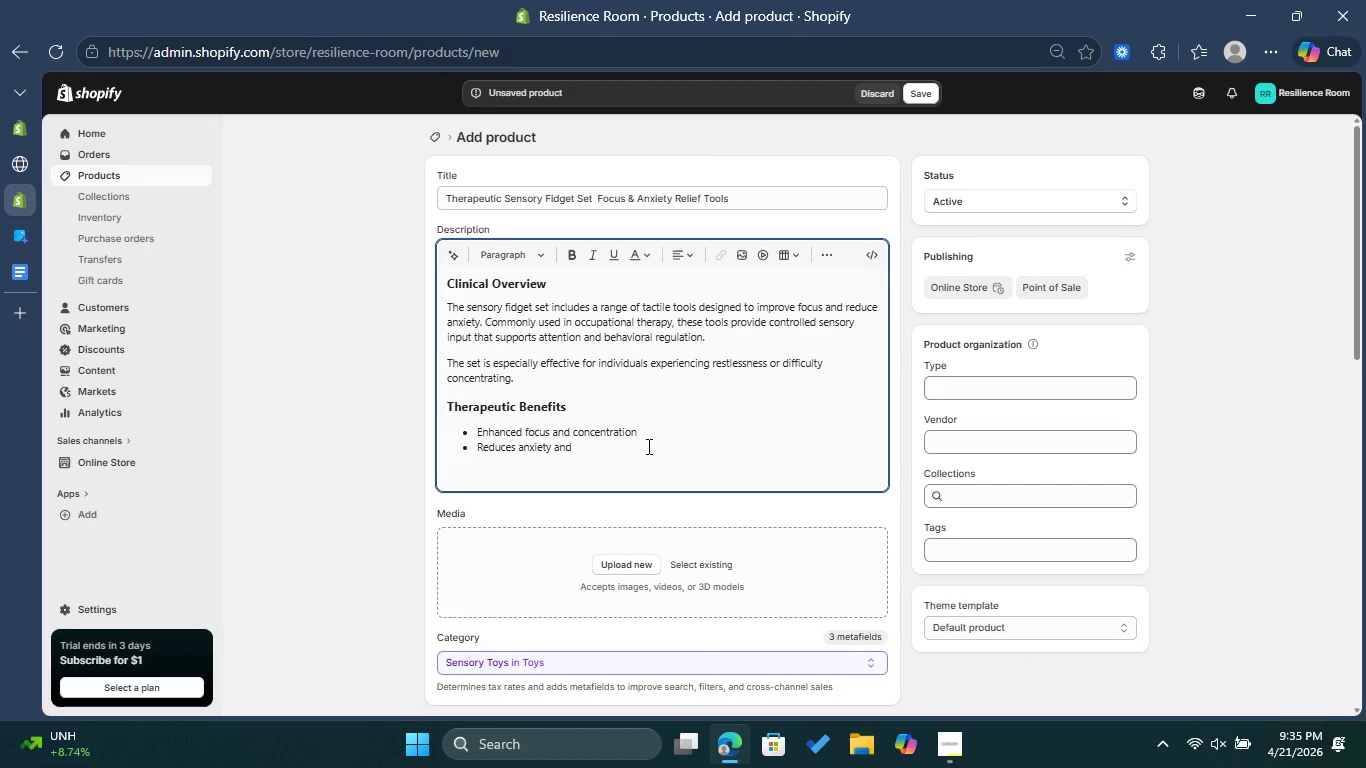 
type(restlessness )
 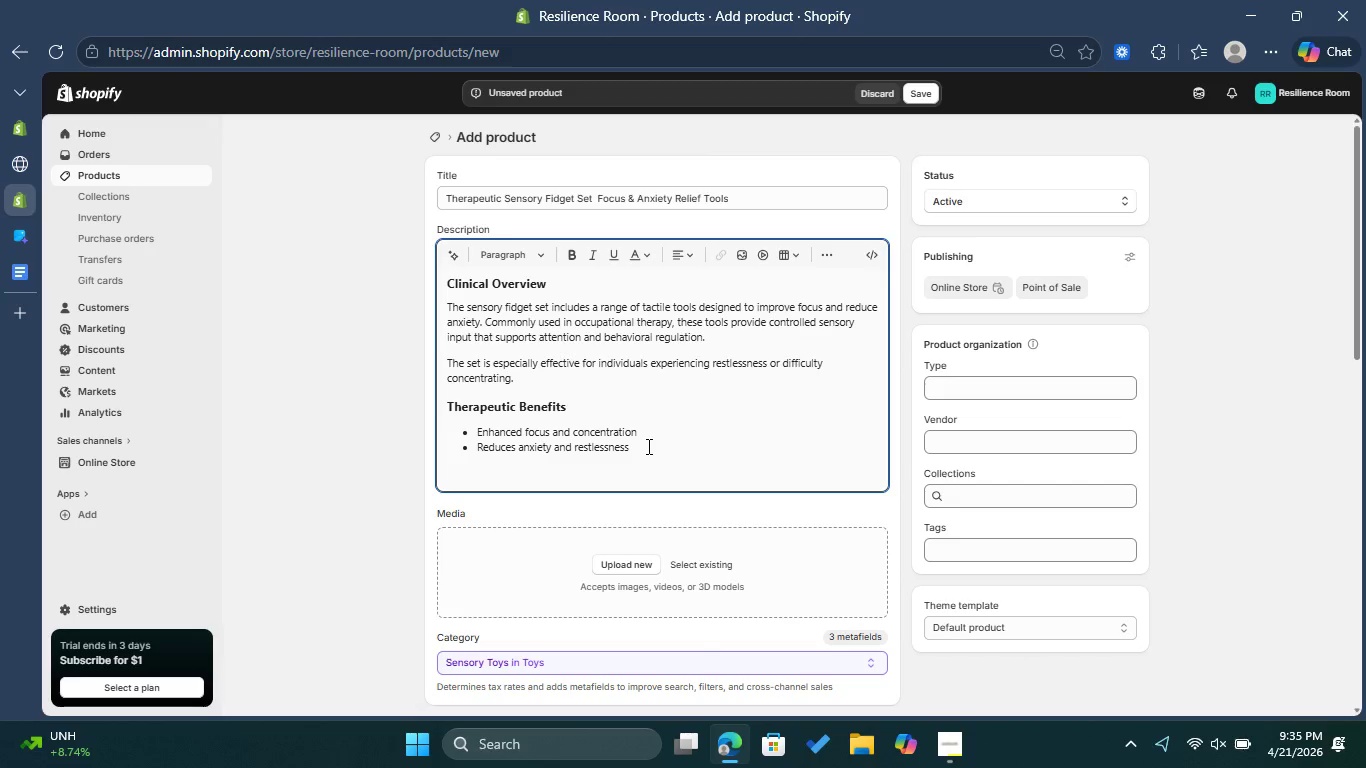 
key(Enter)
 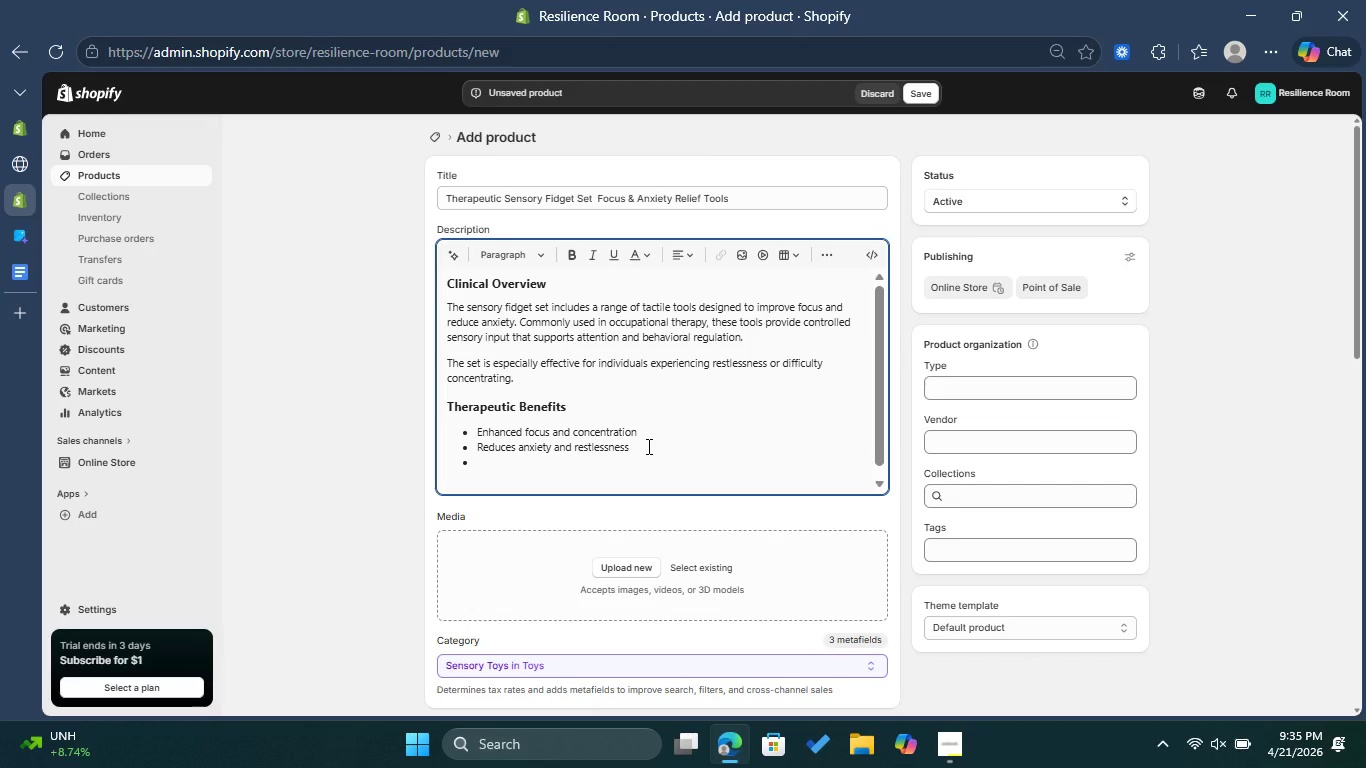 
wait(5.34)
 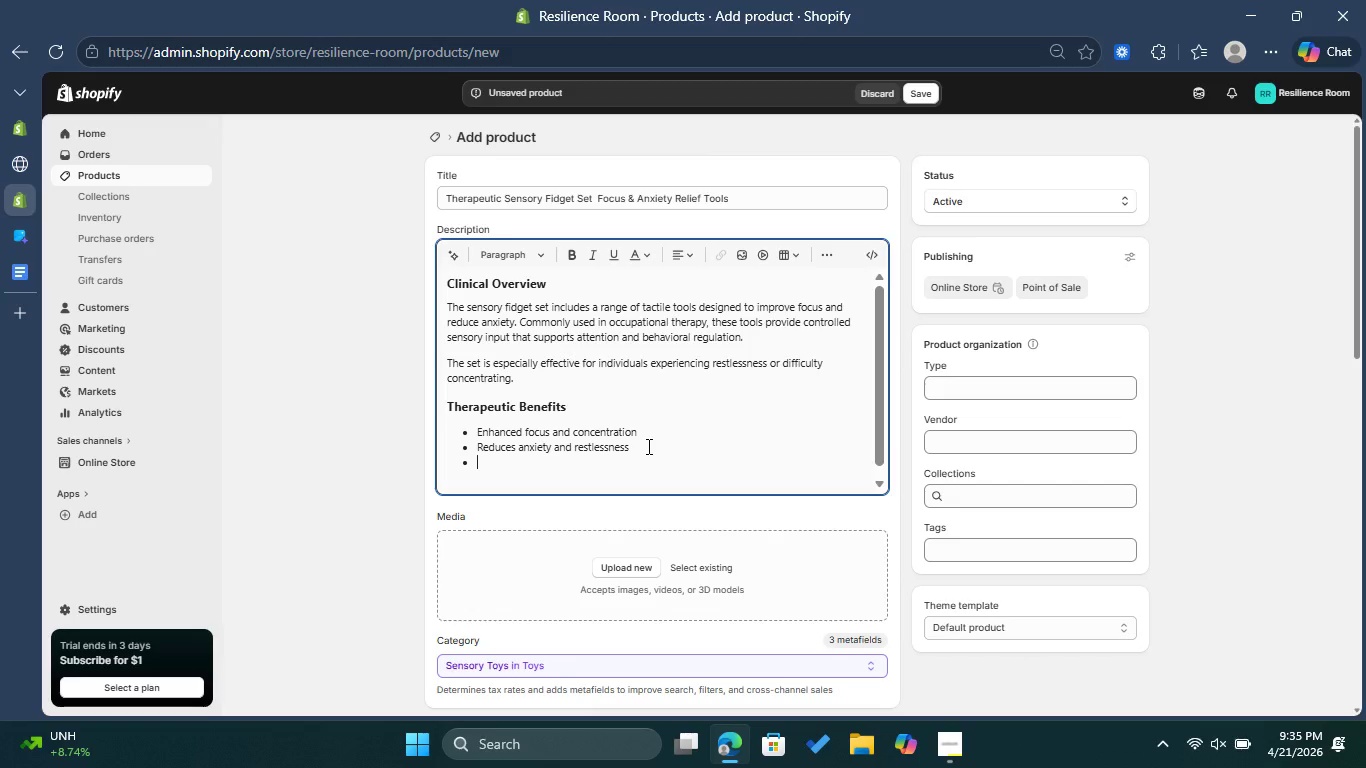 
type(Support sensory inter)
key(Backspace)
type(gration )
 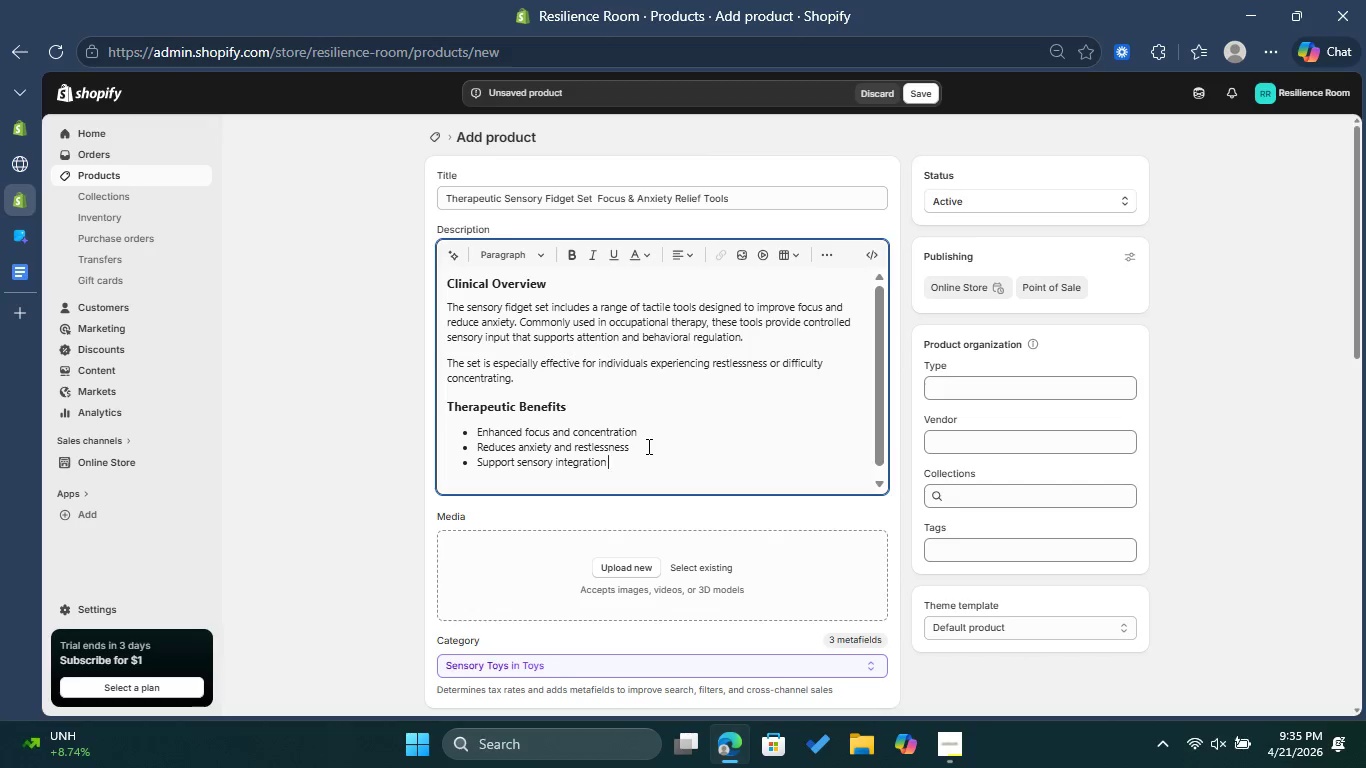 
wait(5.59)
 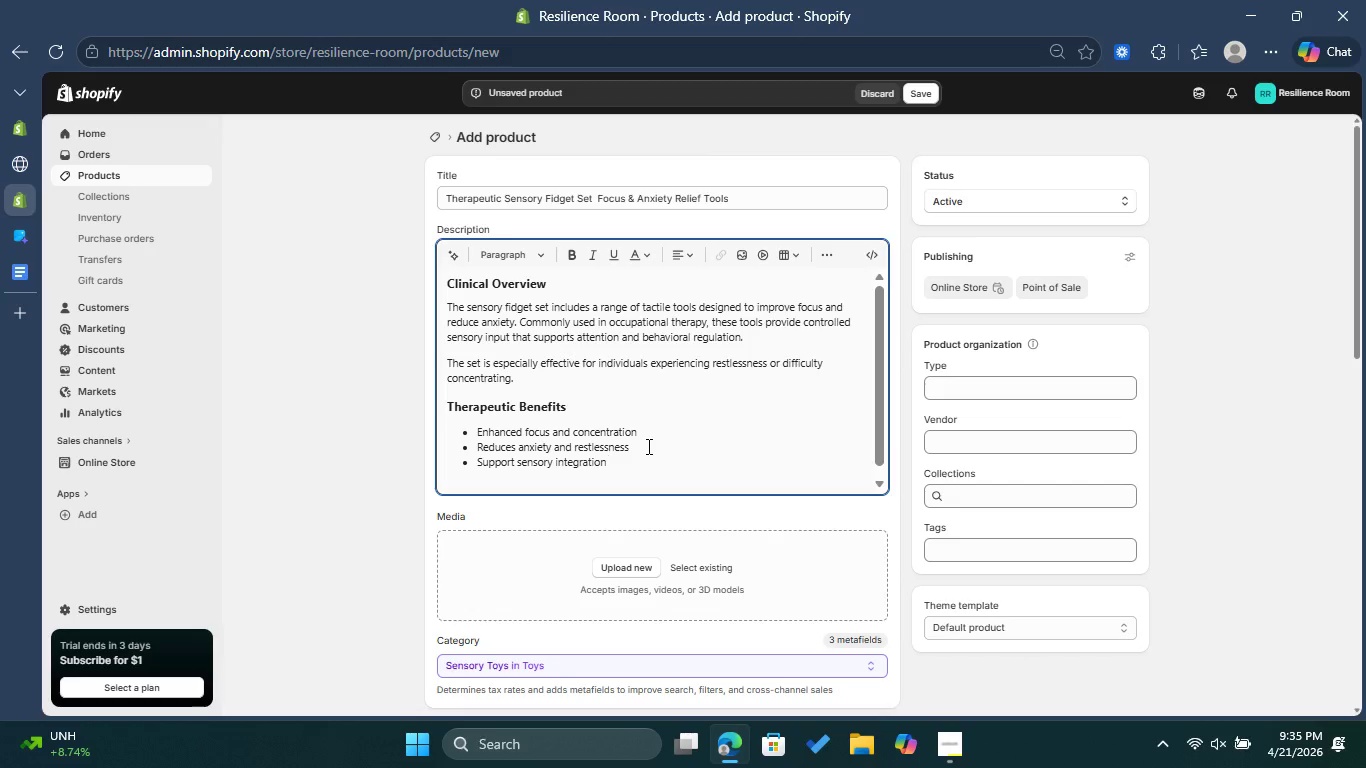 
key(Enter)
 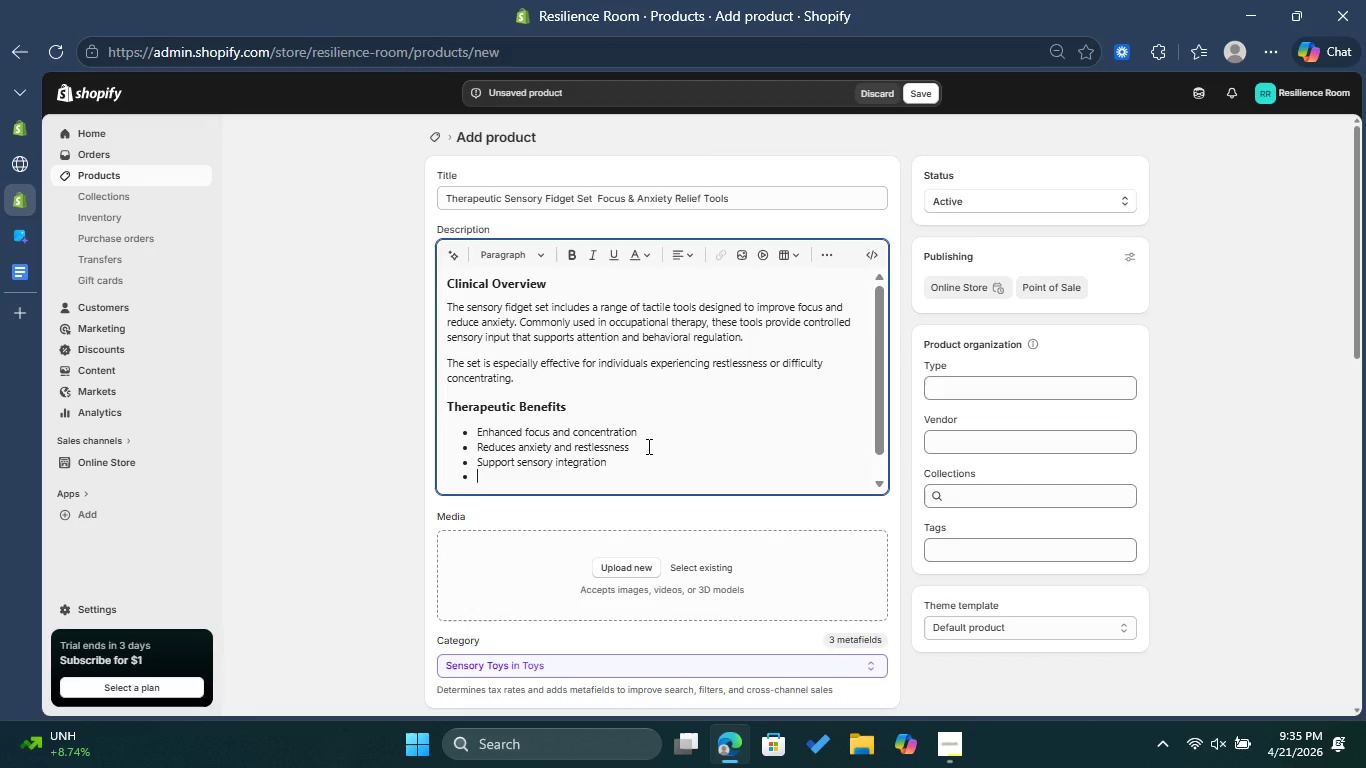 
type(Improves behg)
key(Backspace)
type(avioural )
 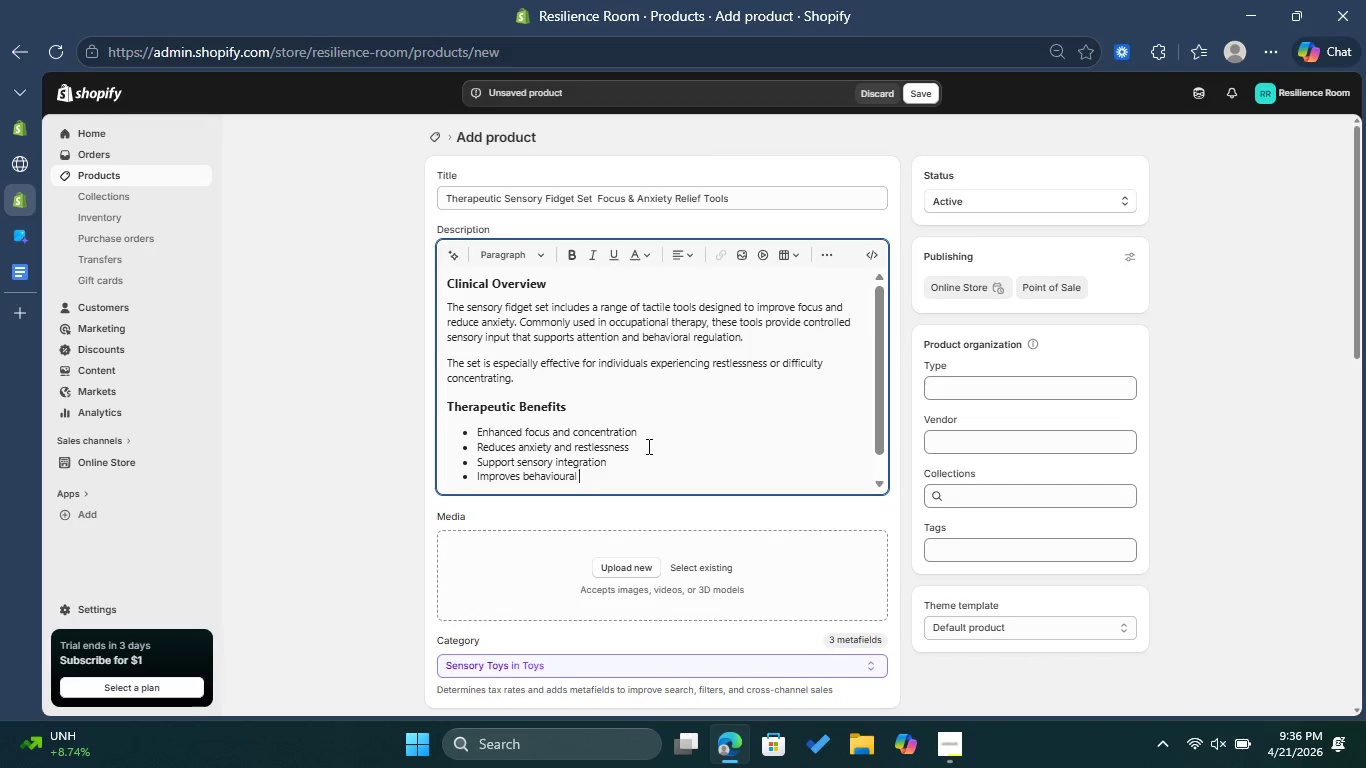 
wait(6.16)
 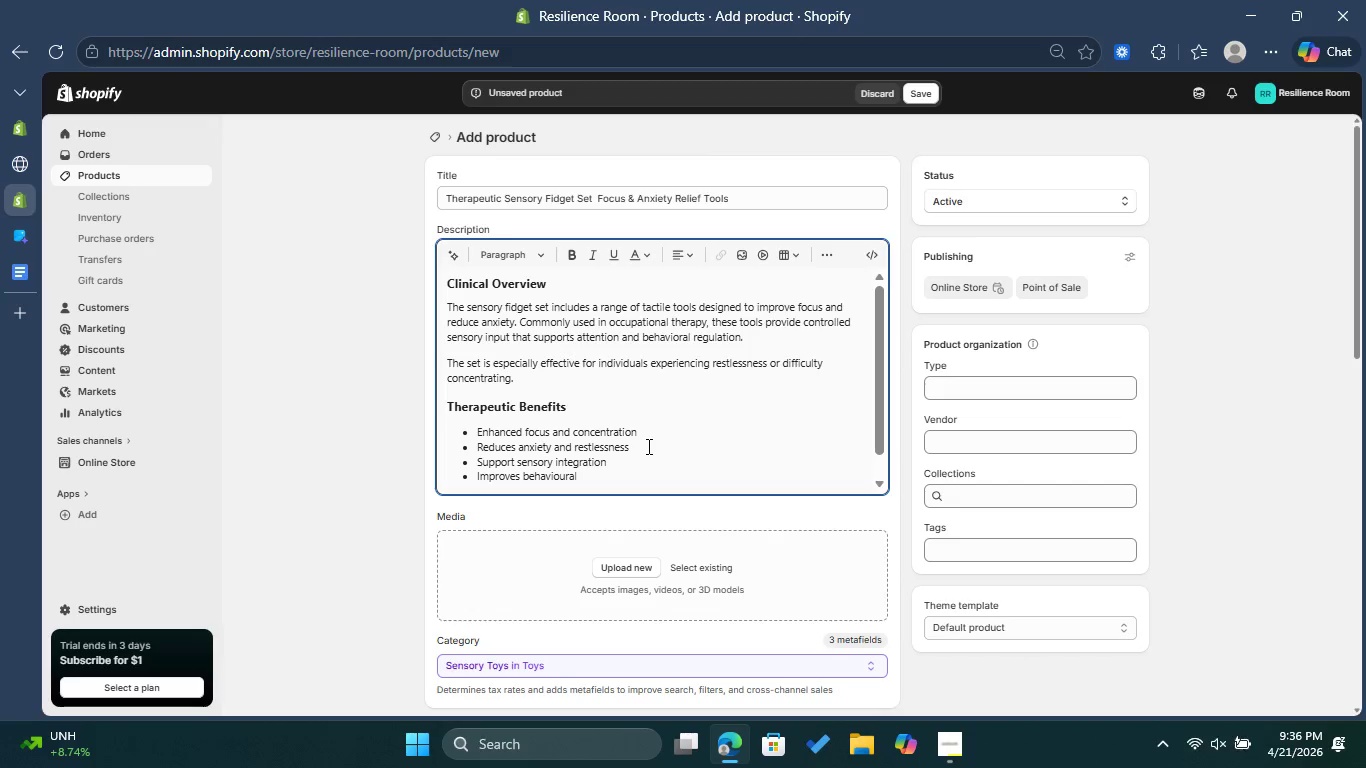 
type(control )
 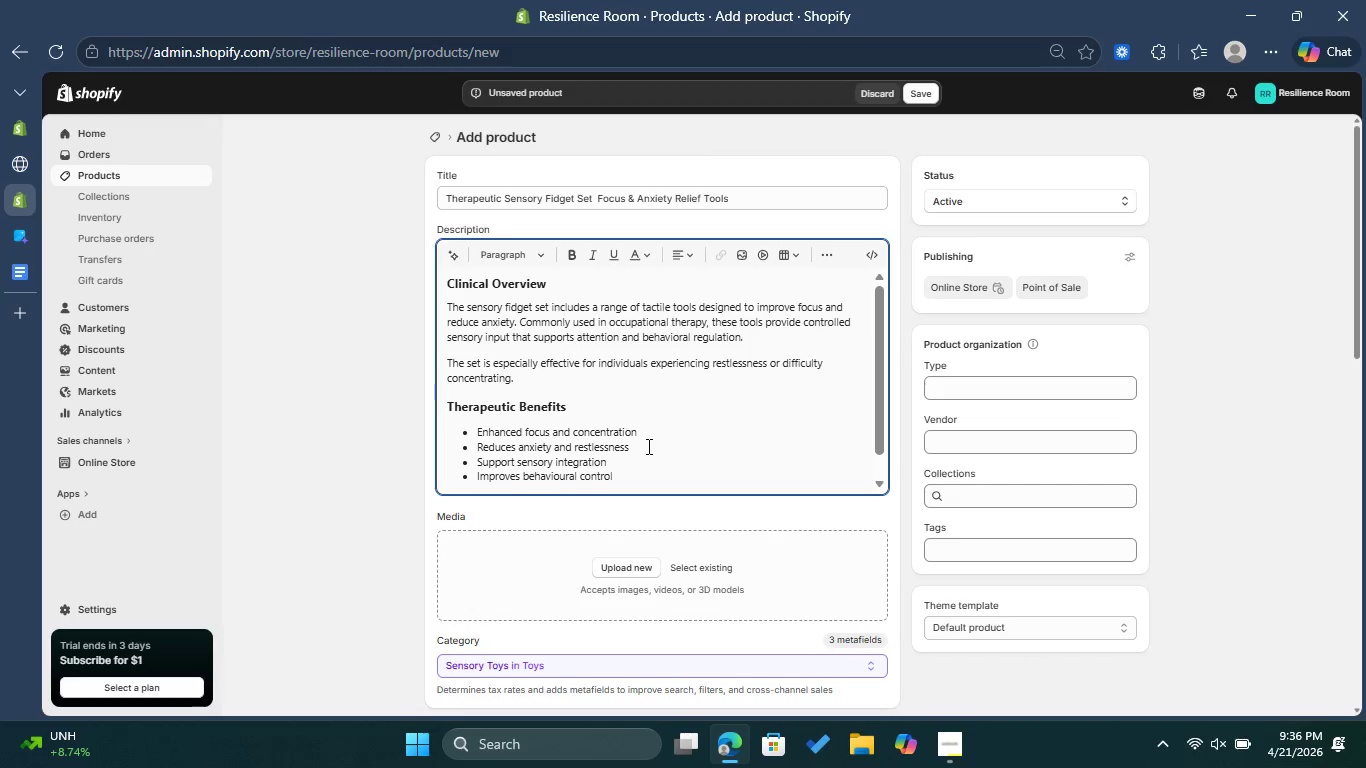 
key(Enter)
 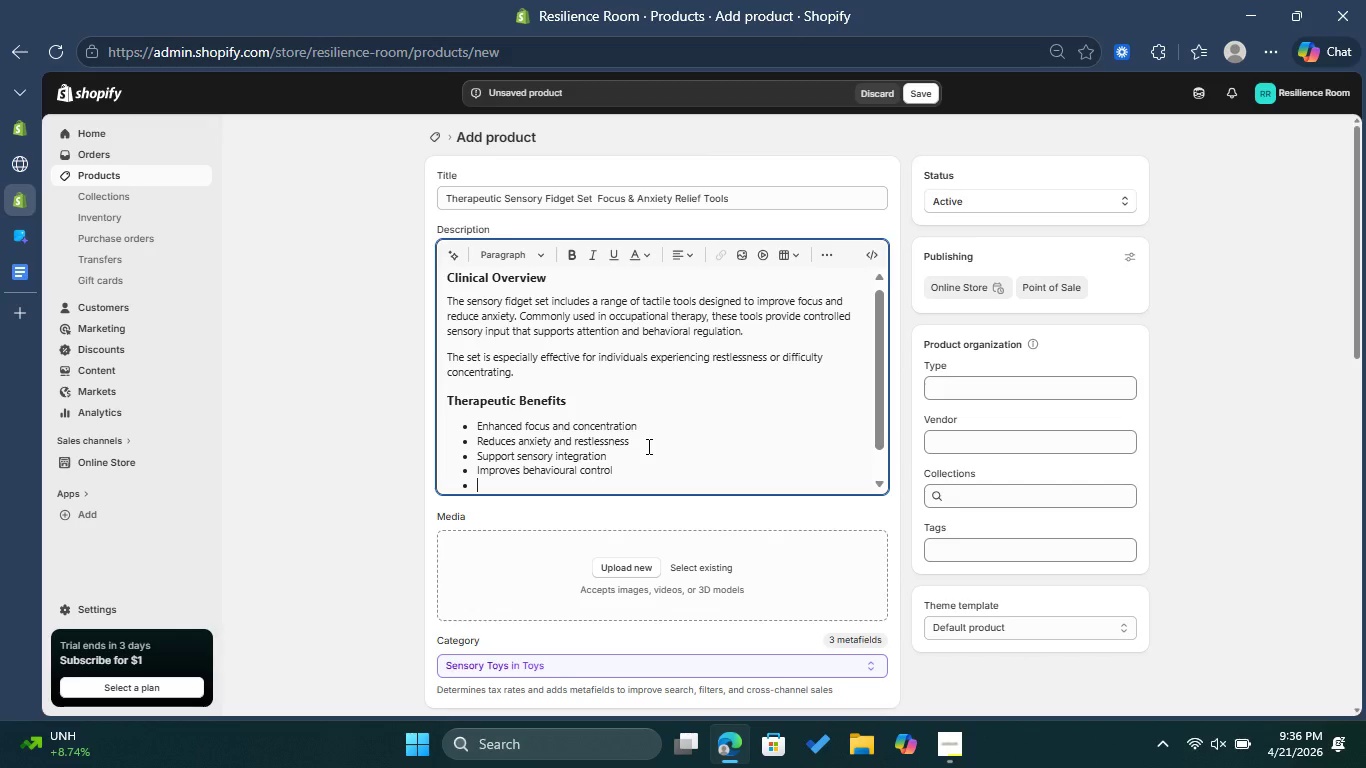 
wait(5.98)
 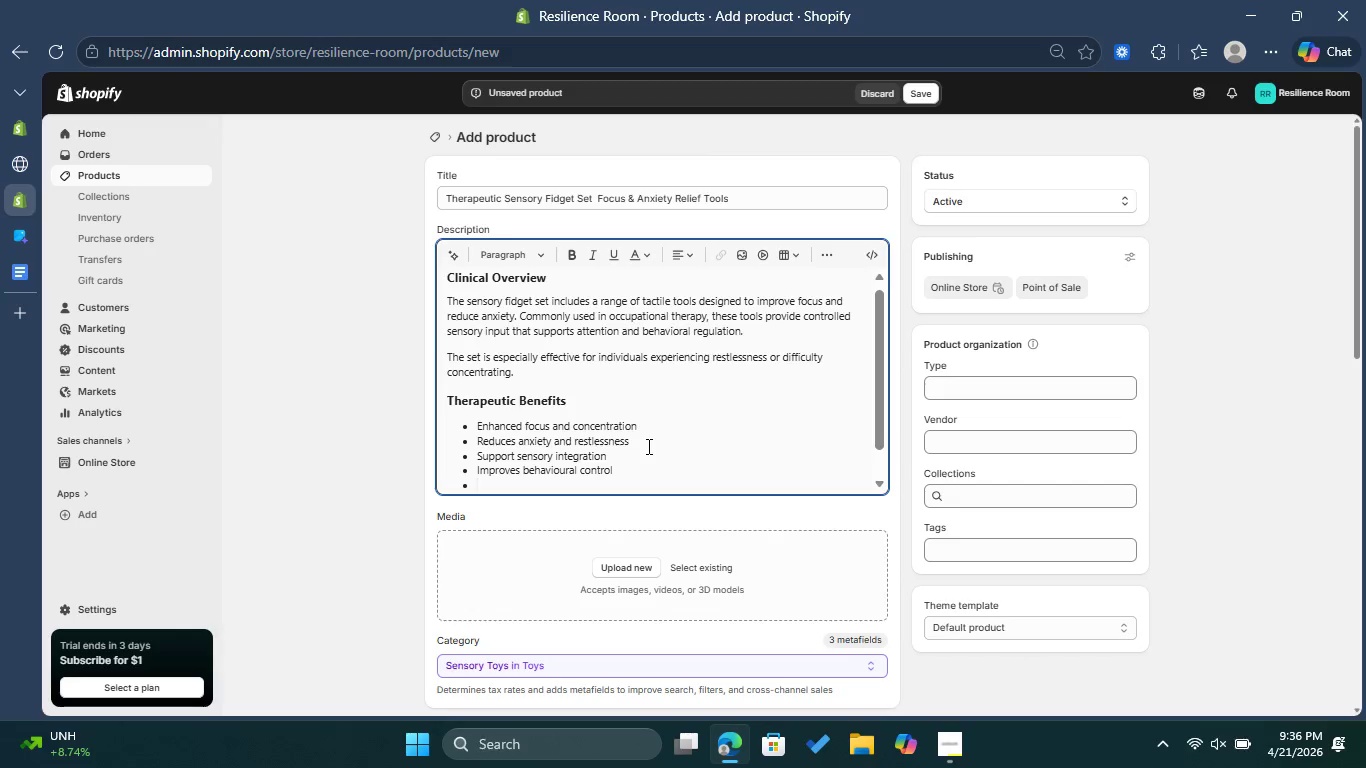 
left_click([827, 252])
 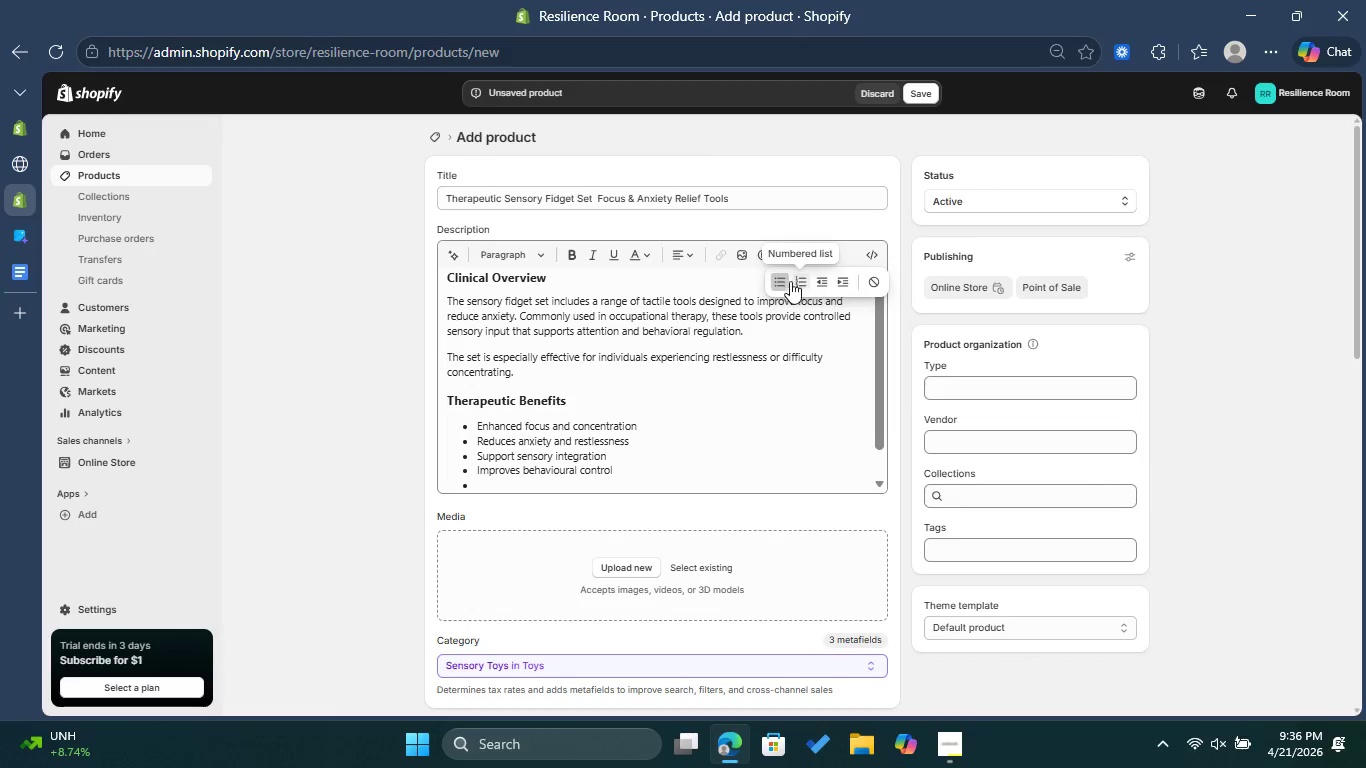 
left_click([778, 281])
 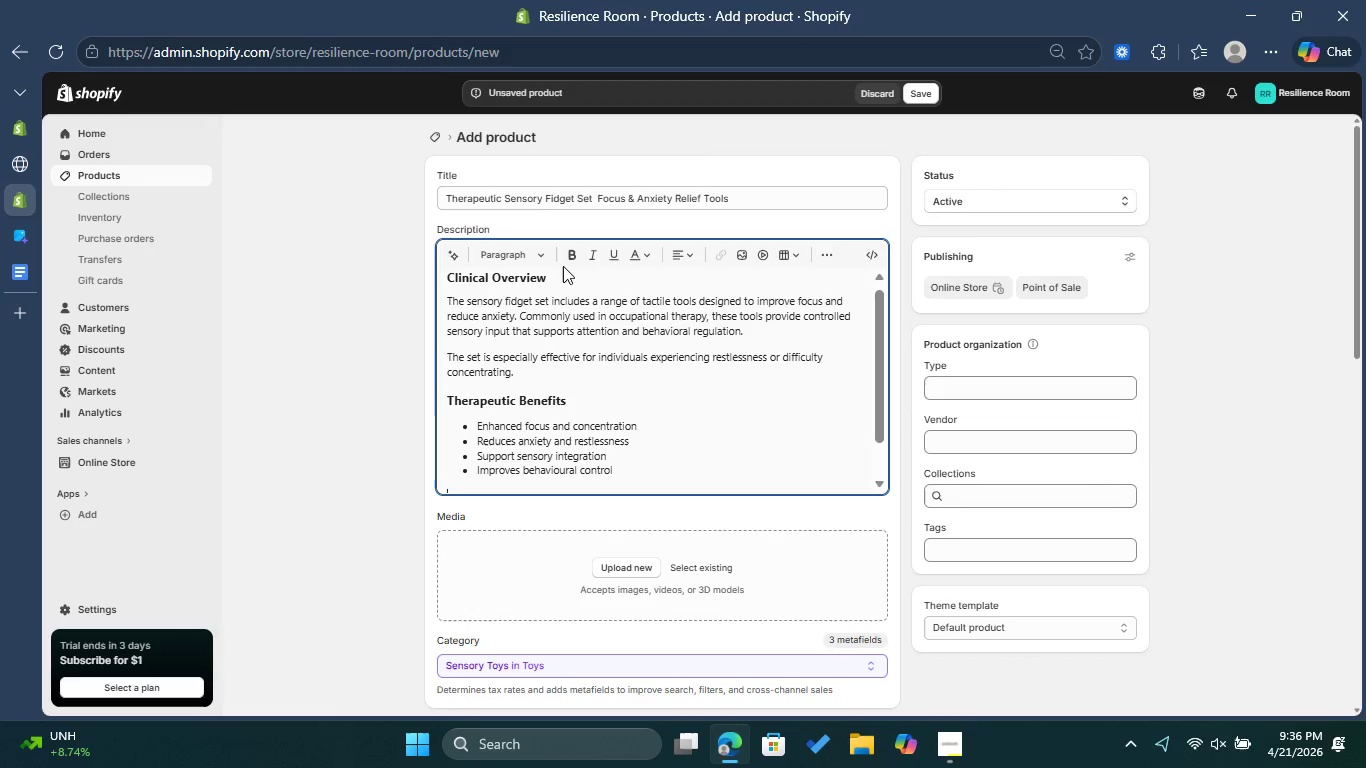 
left_click([520, 256])
 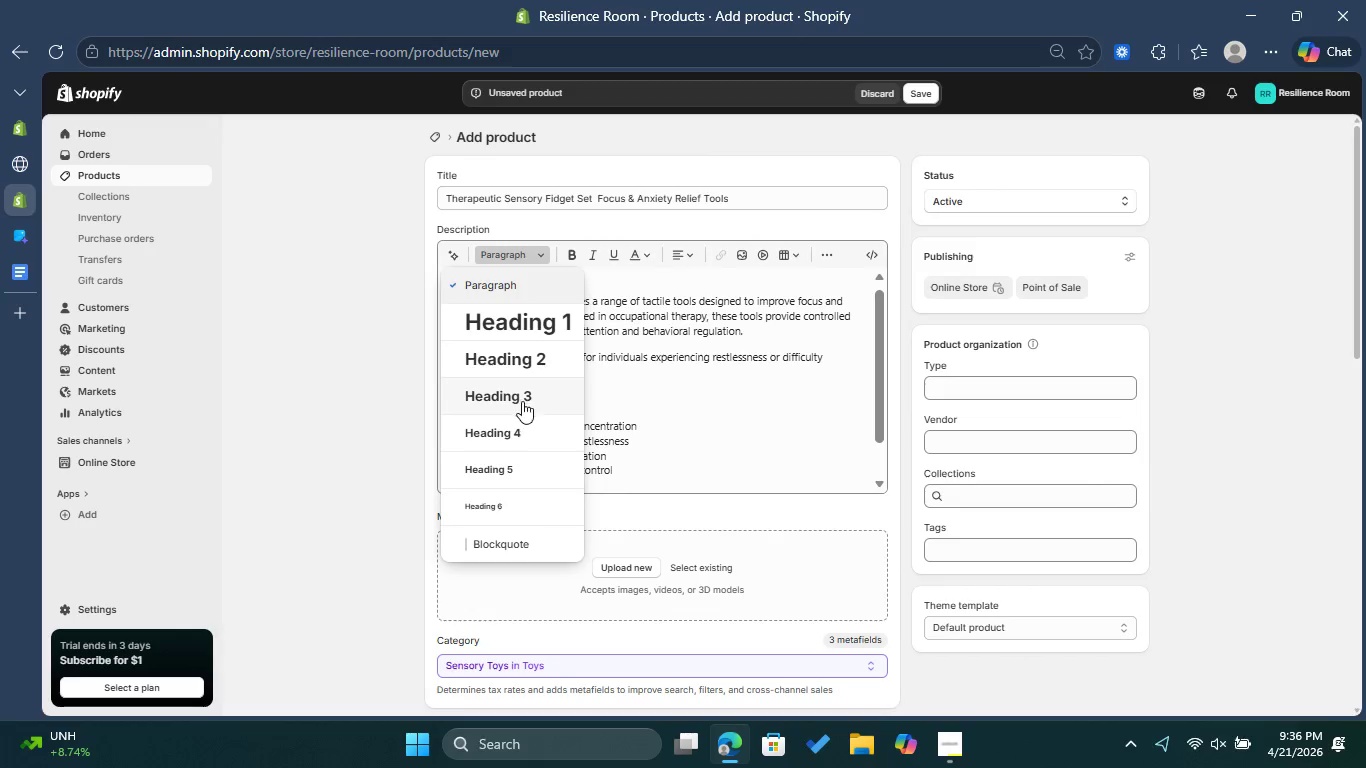 
left_click([522, 394])
 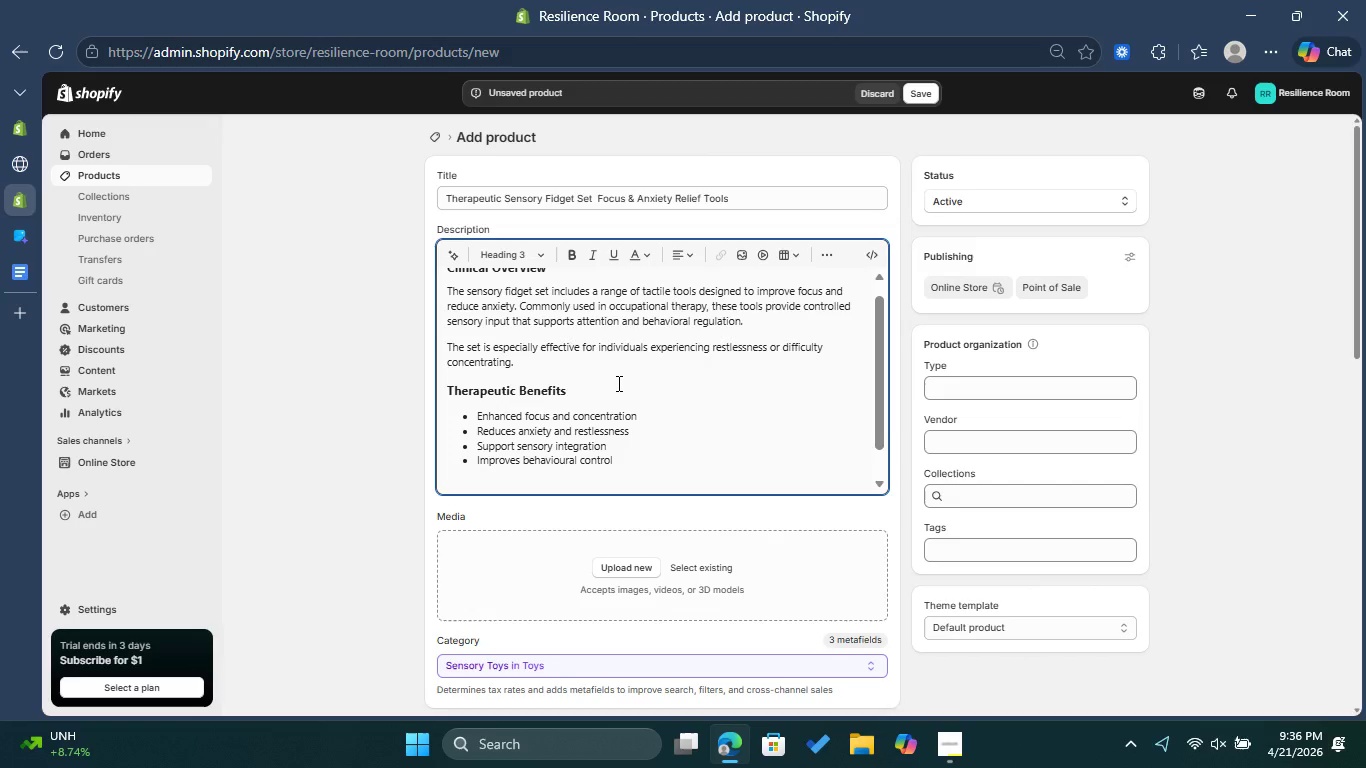 
type(Recomended Use )
 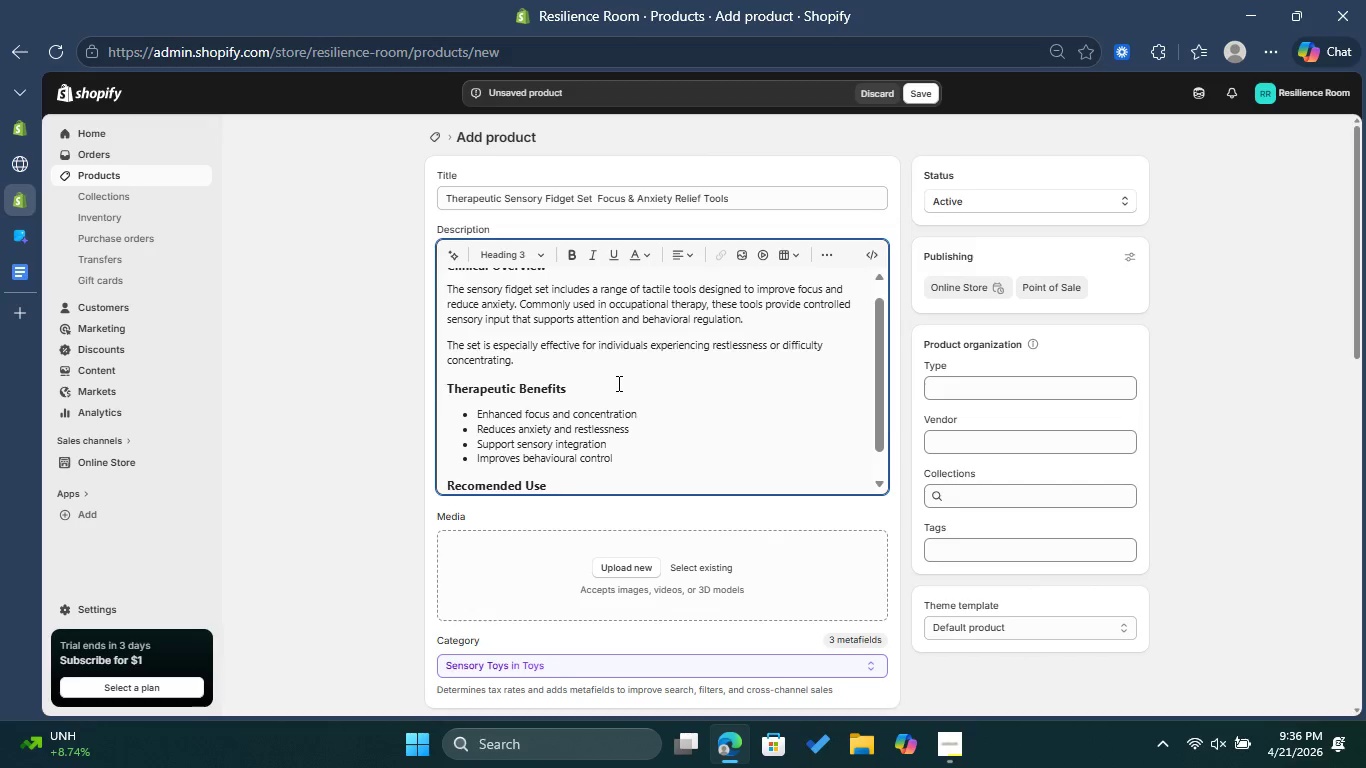 
key(Enter)
 